 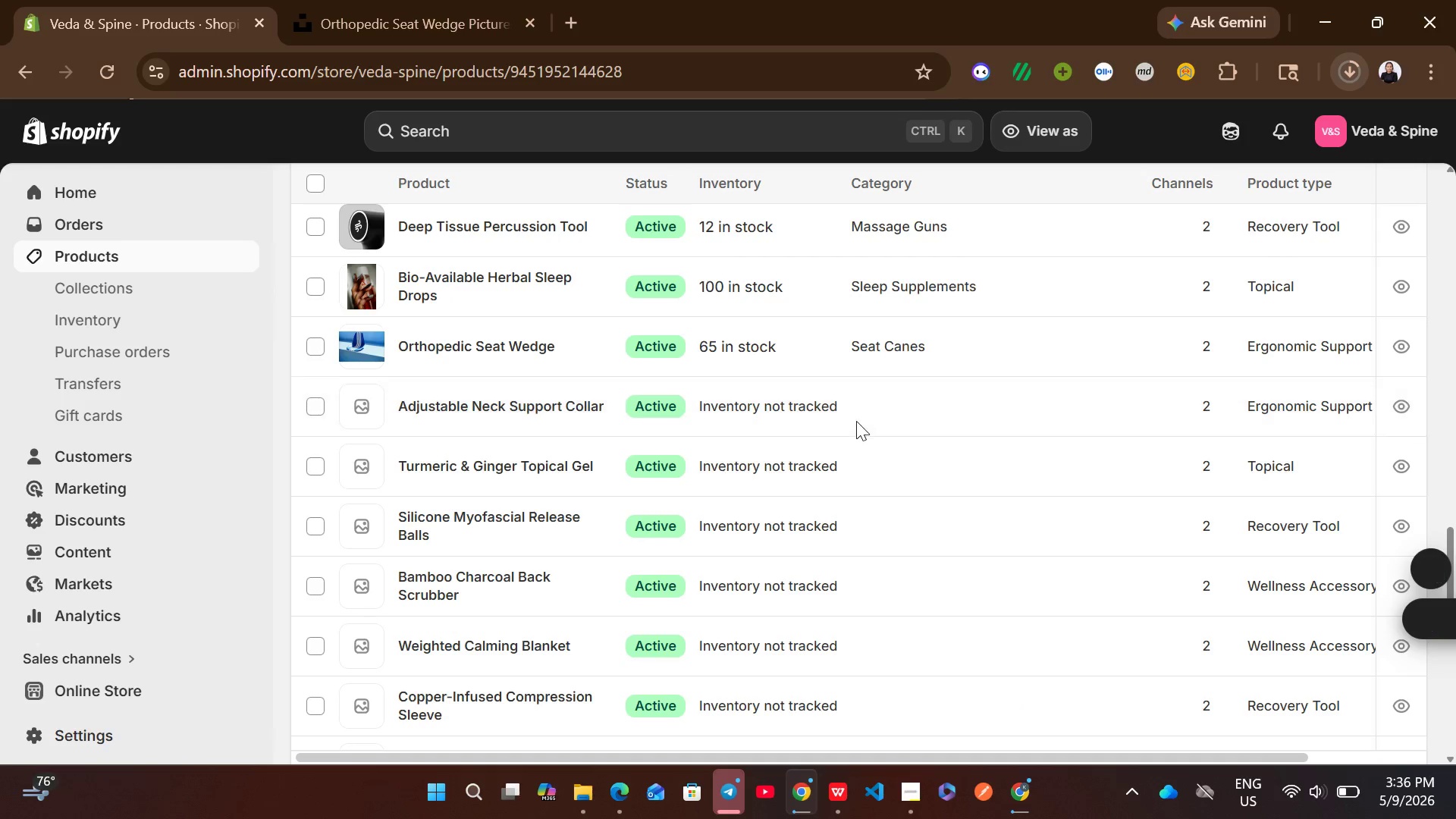 
left_click([843, 791])
 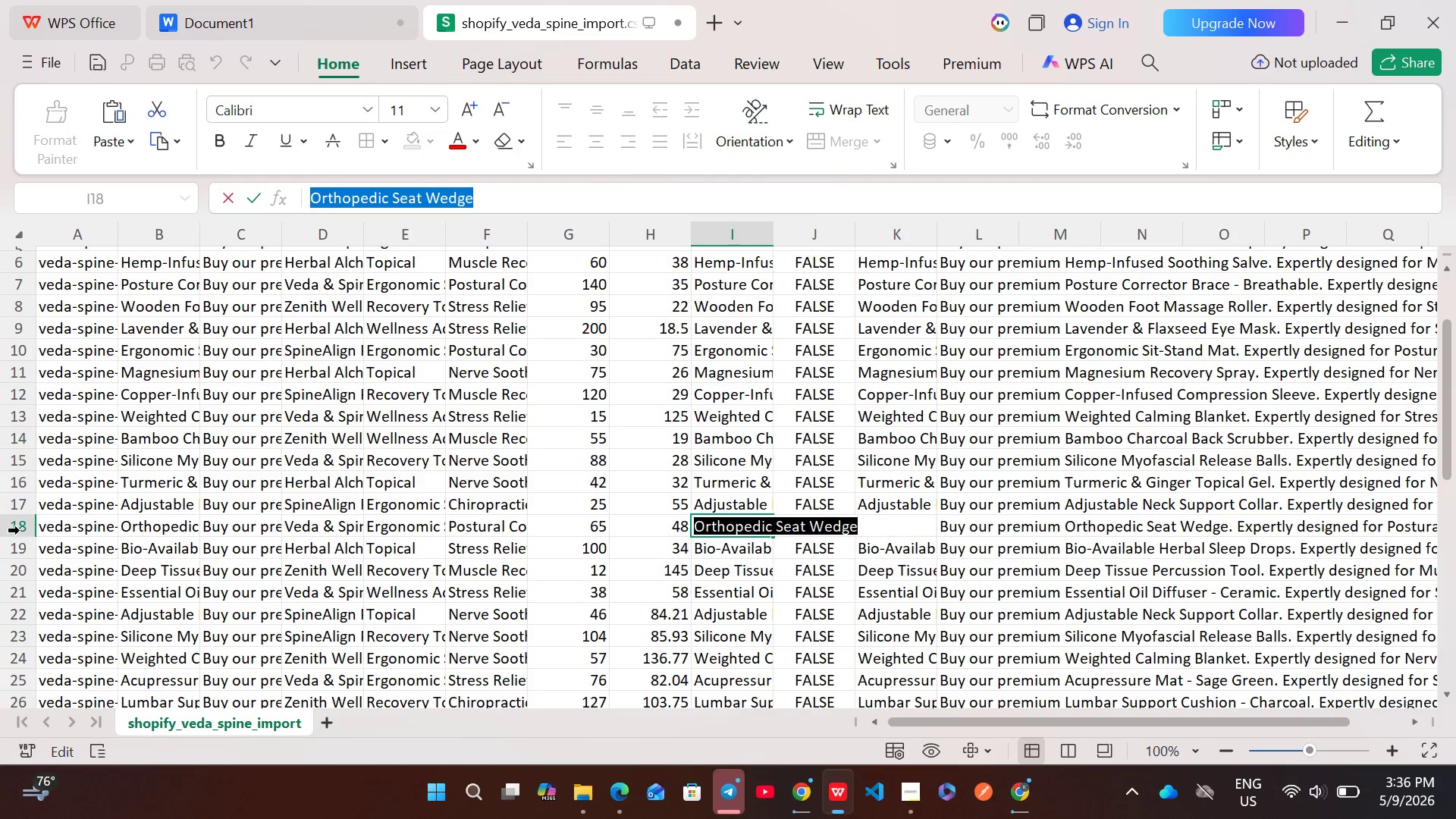 
left_click([8, 508])
 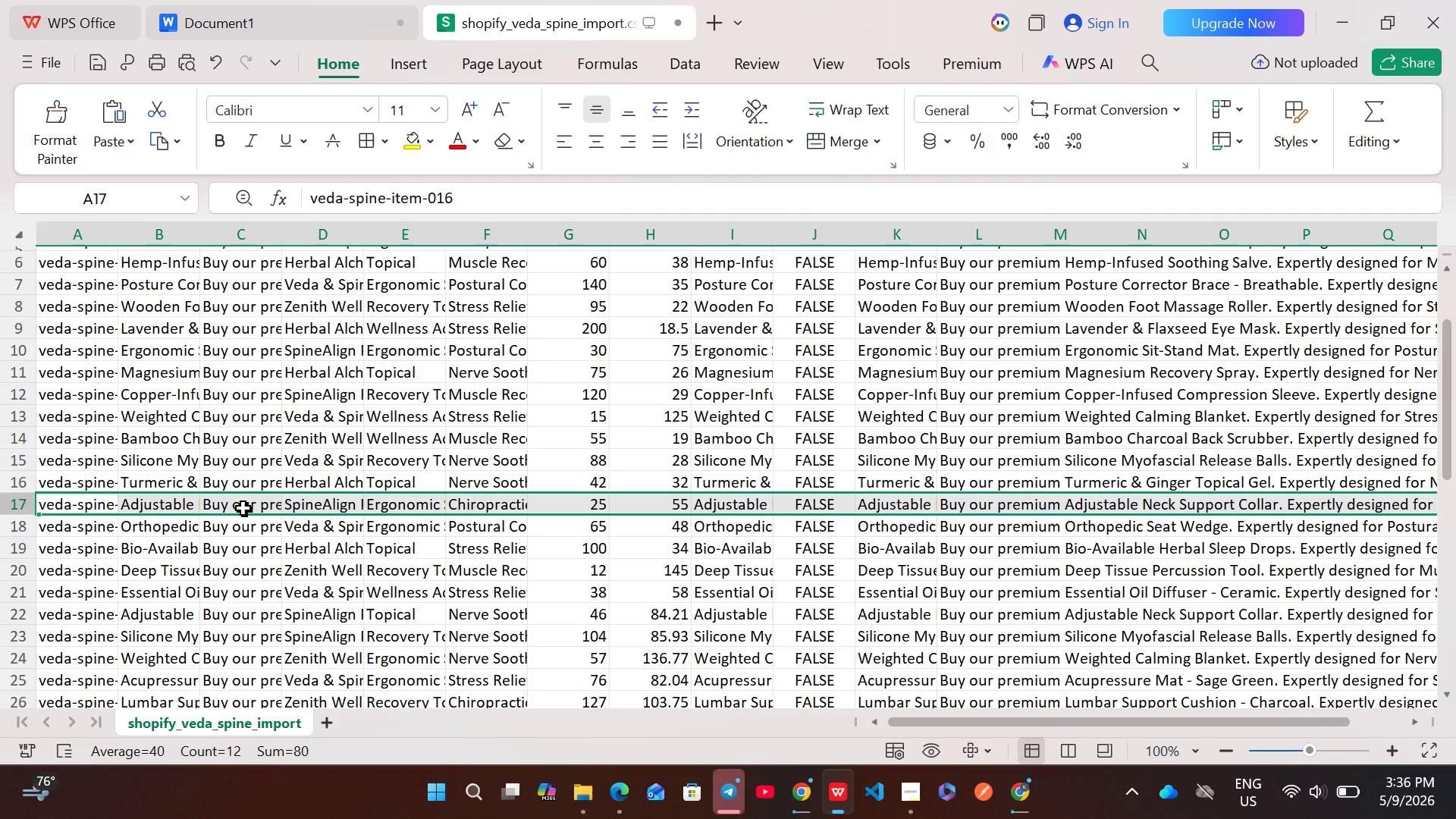 
double_click([243, 508])
 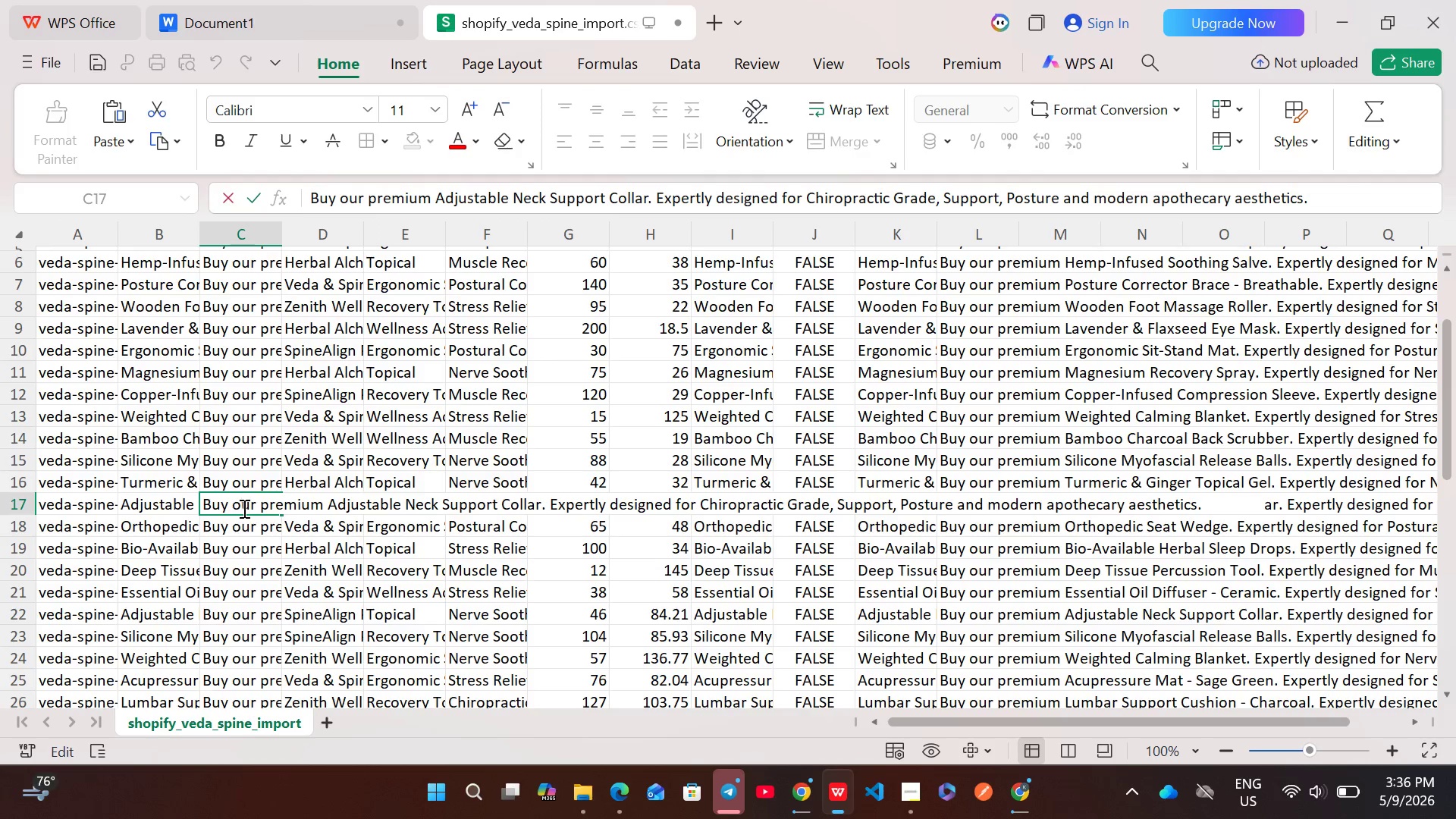 
key(Control+ControlLeft)
 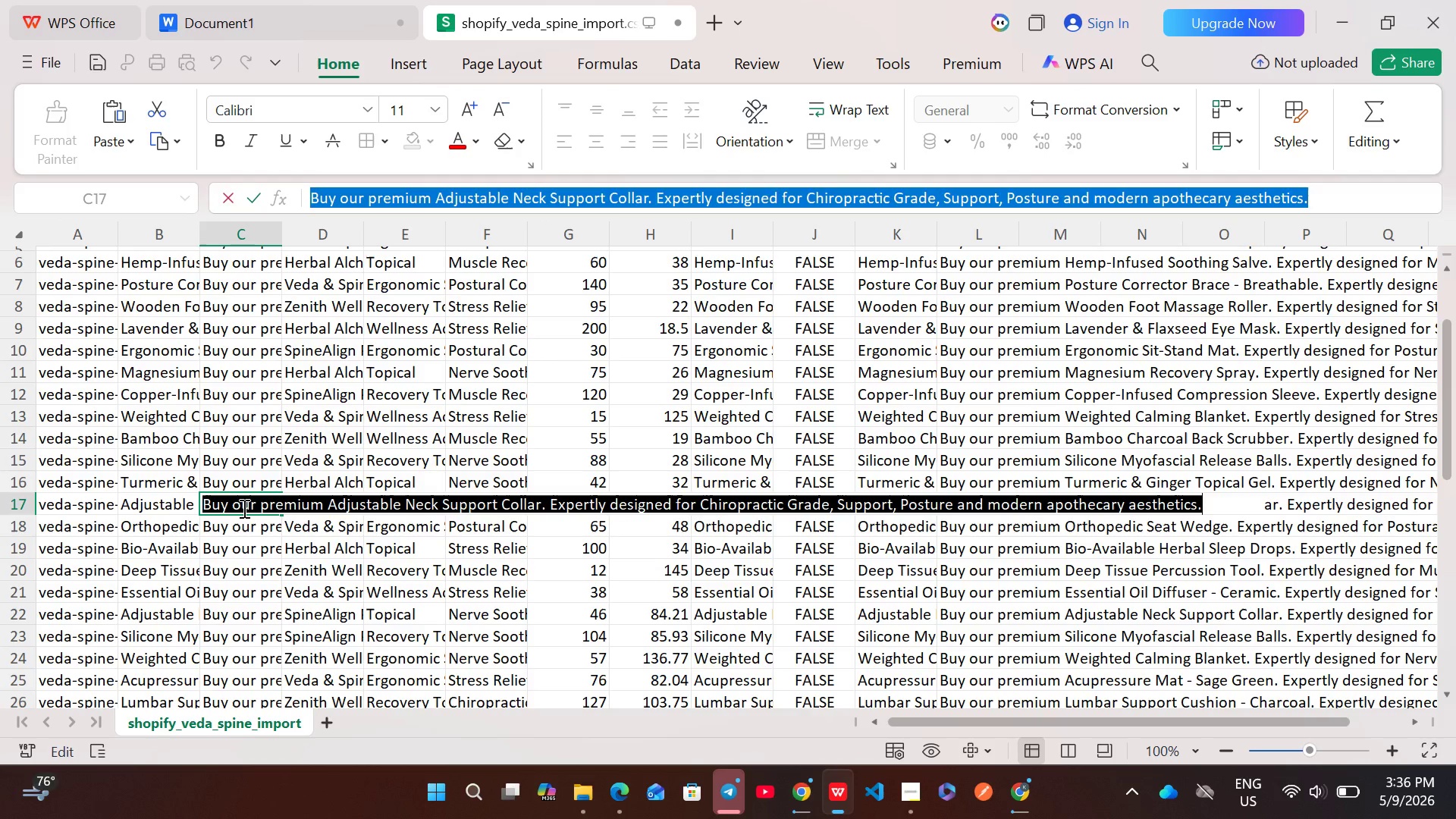 
key(Control+A)
 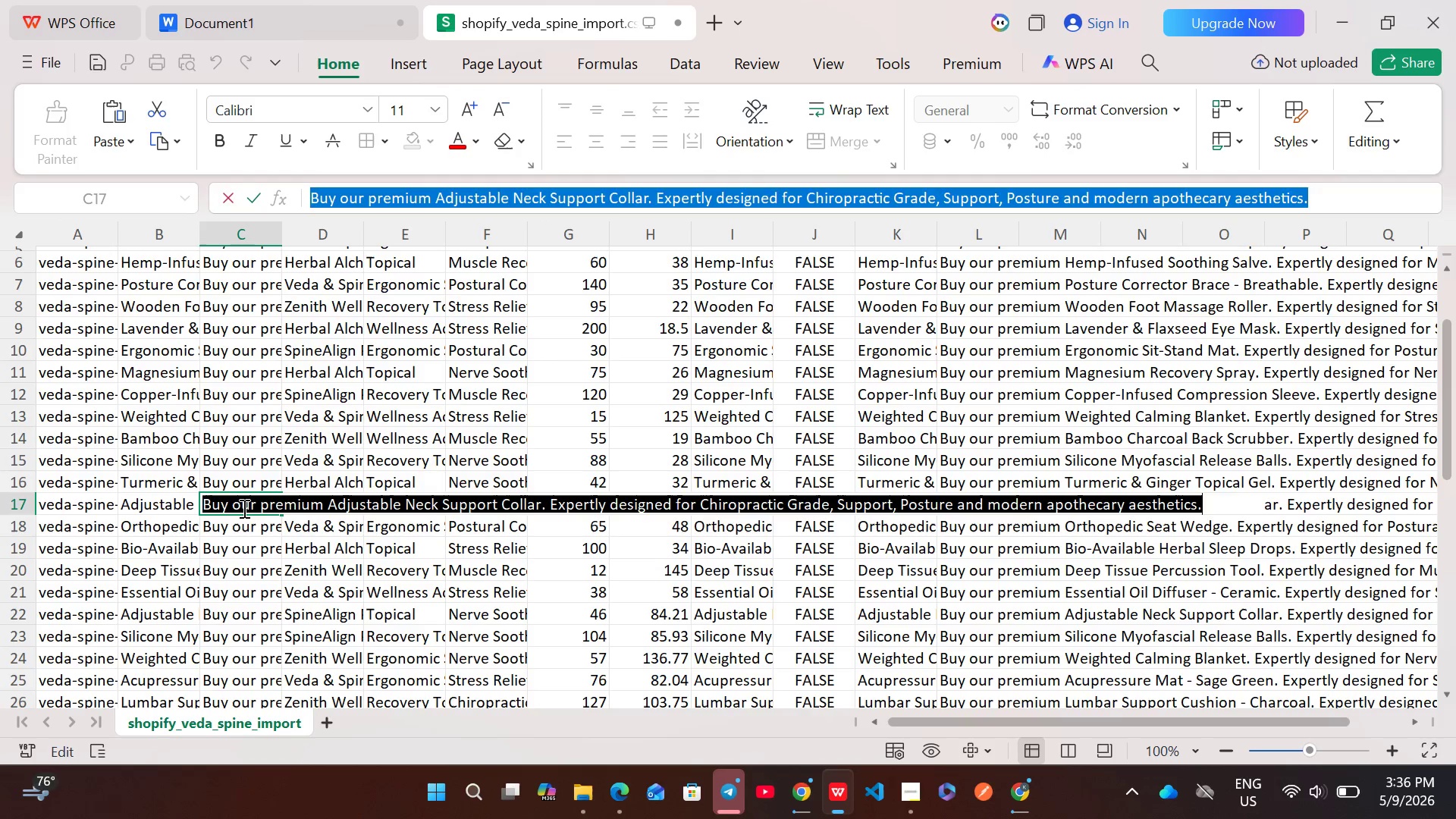 
key(Control+C)
 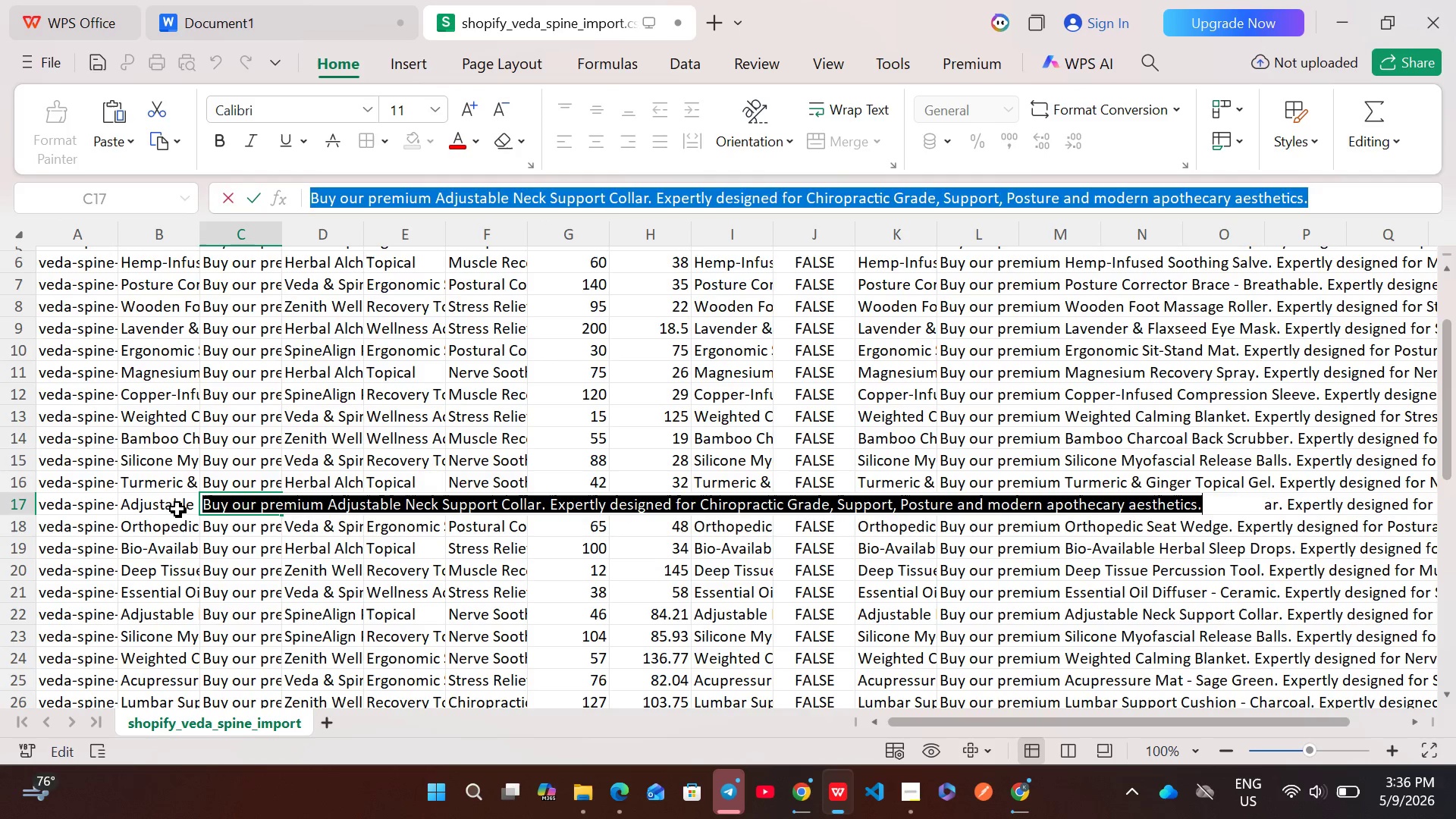 
left_click([153, 504])
 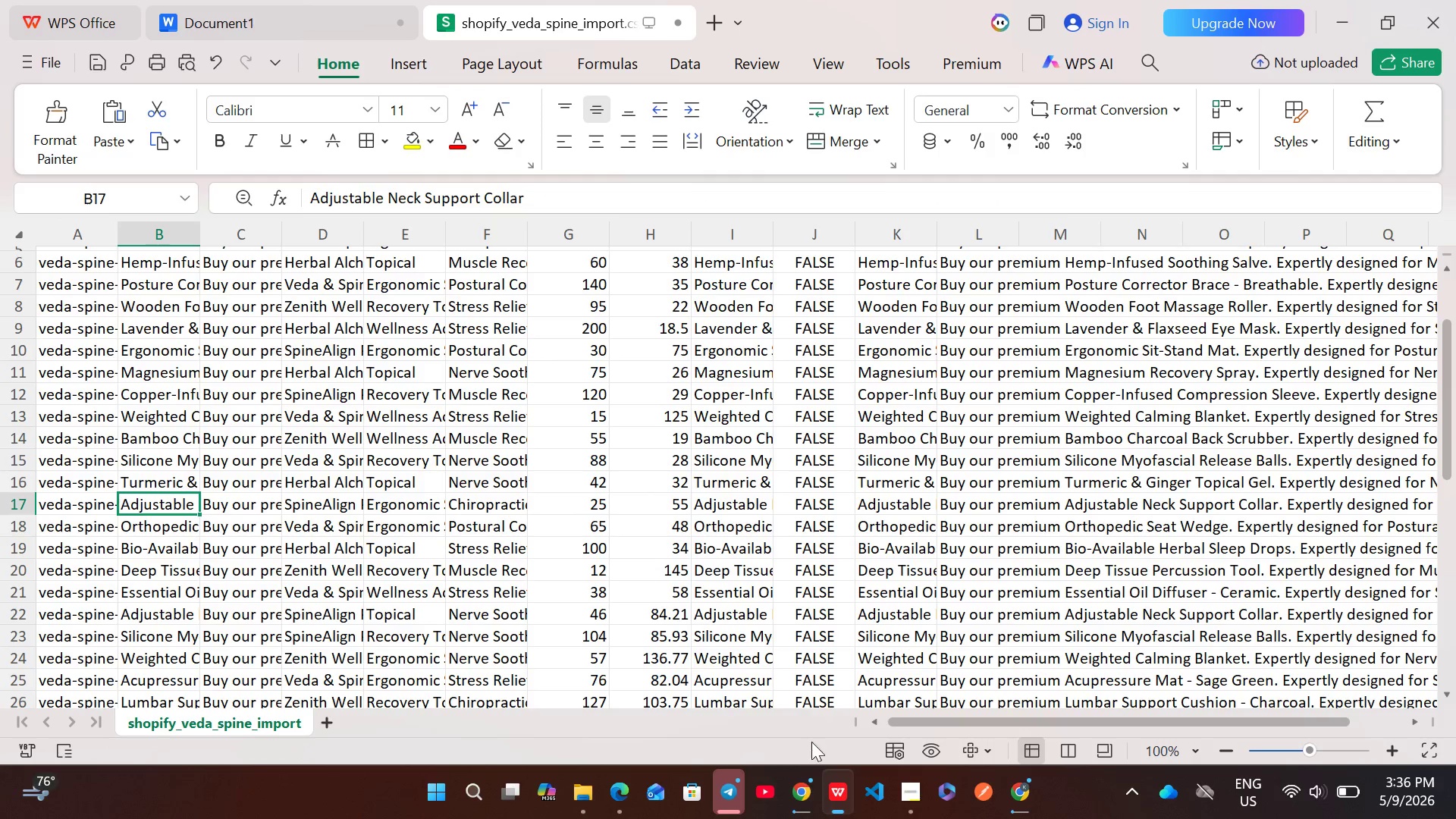 
left_click([804, 777])
 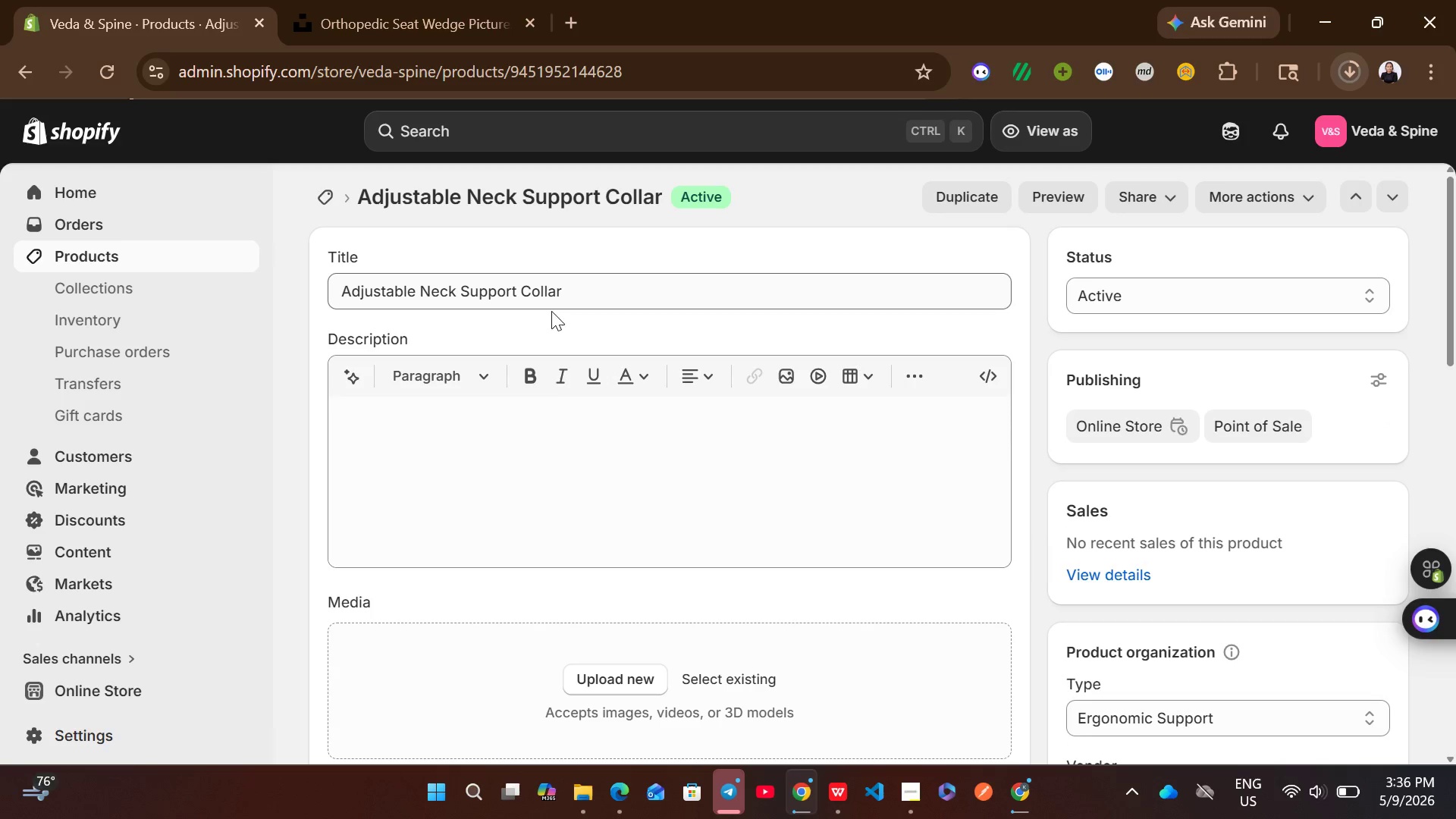 
left_click([548, 515])
 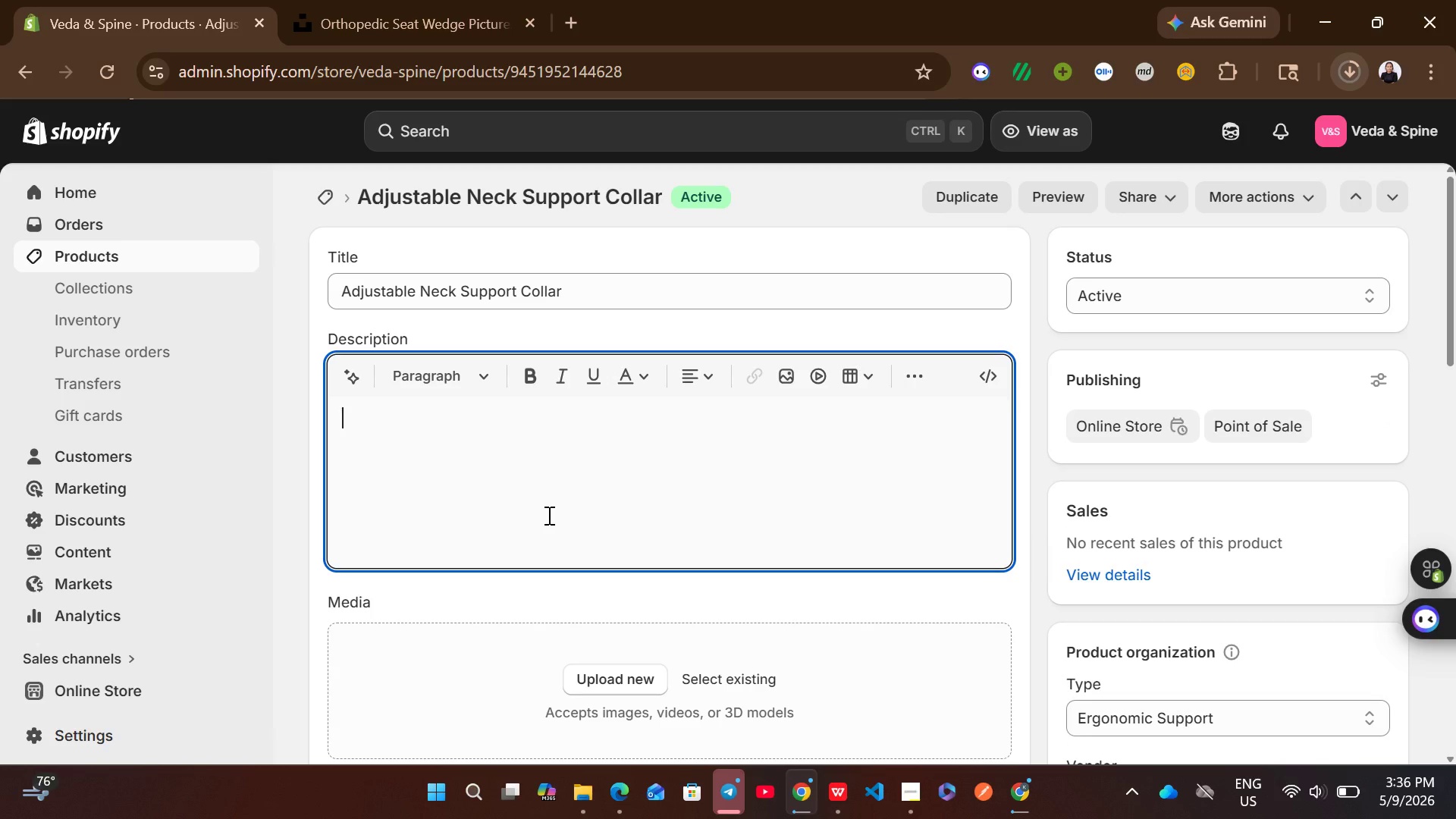 
key(Control+V)
 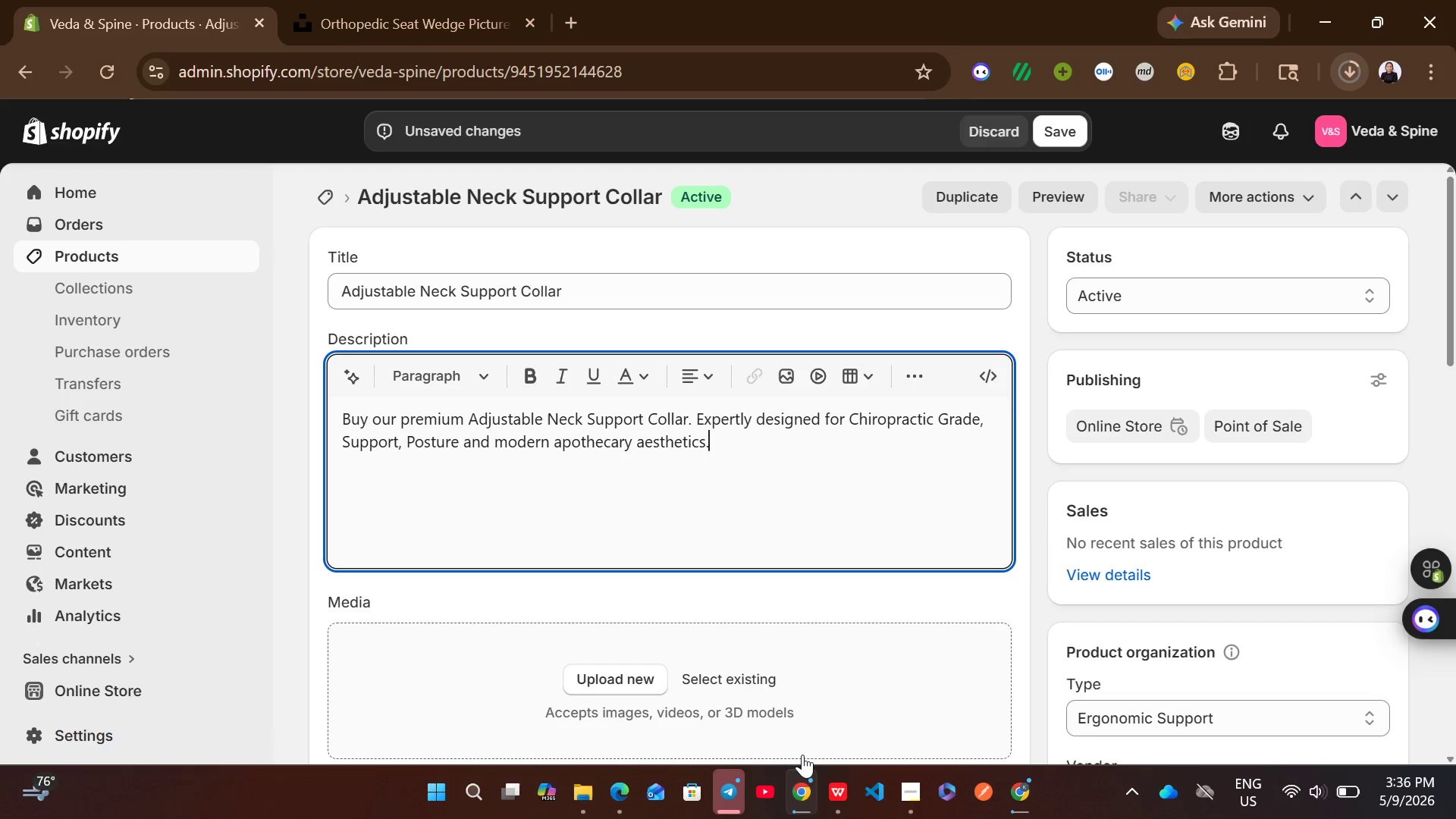 
left_click([843, 796])
 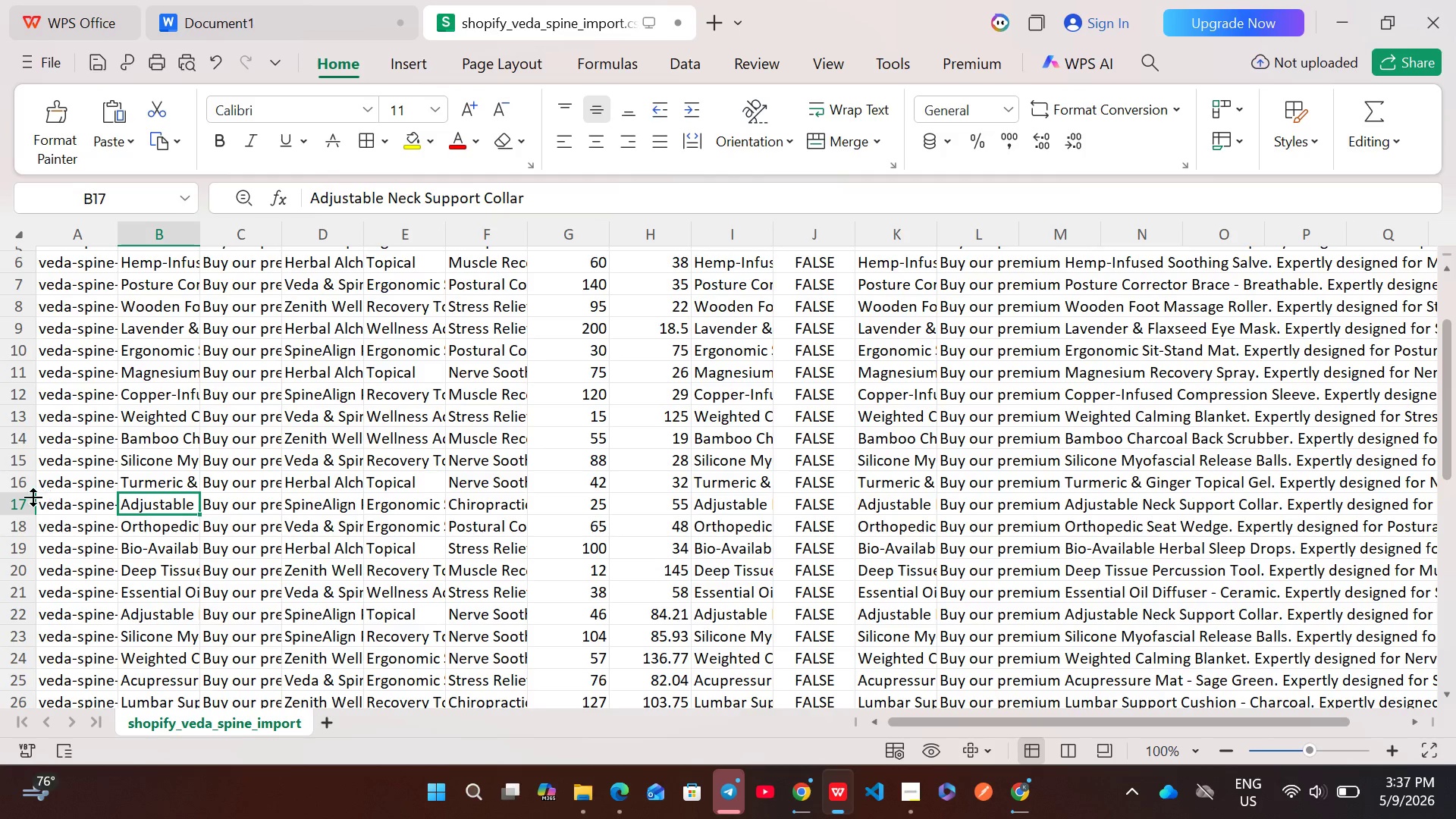 
left_click([15, 504])
 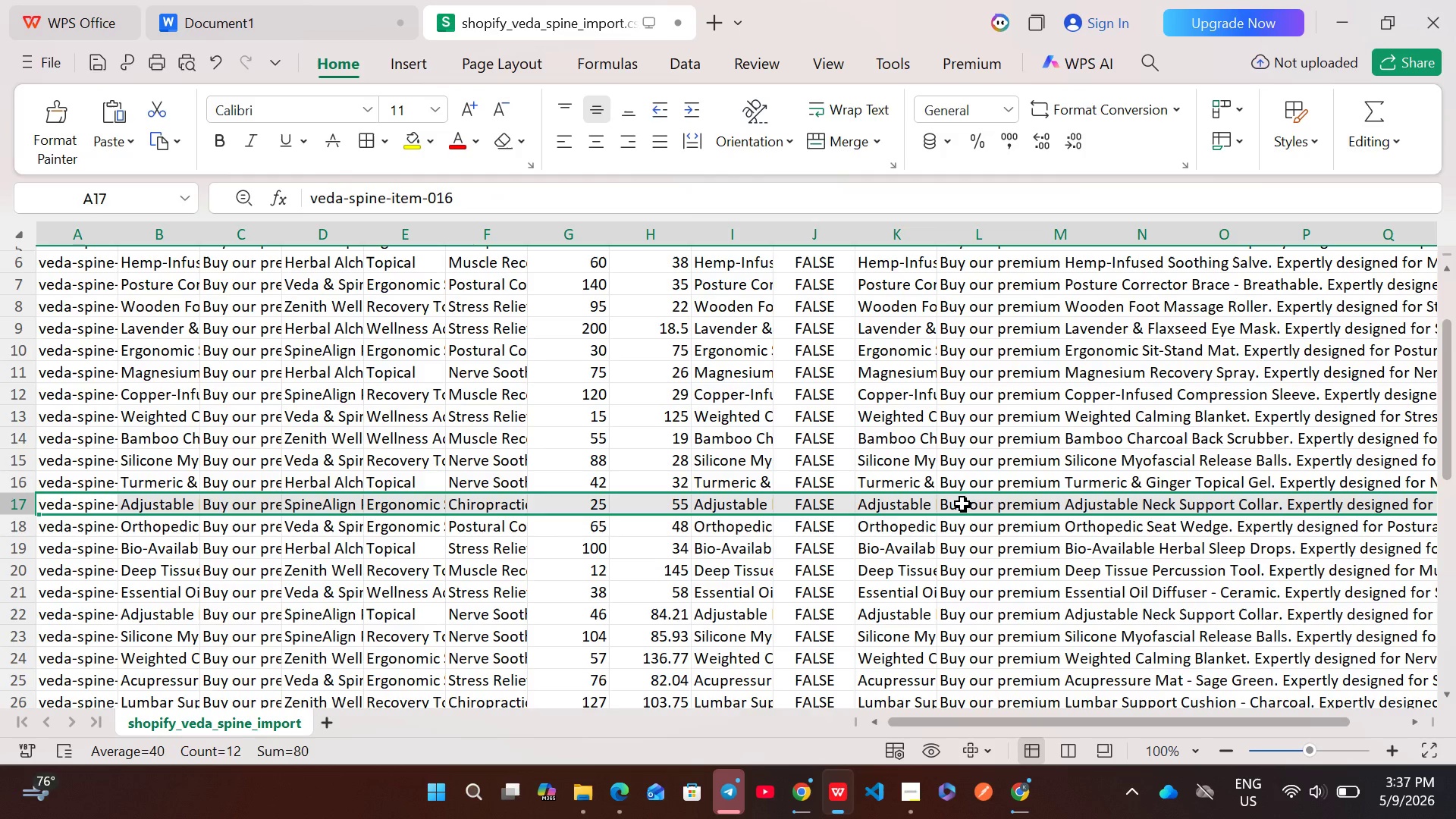 
double_click([962, 504])
 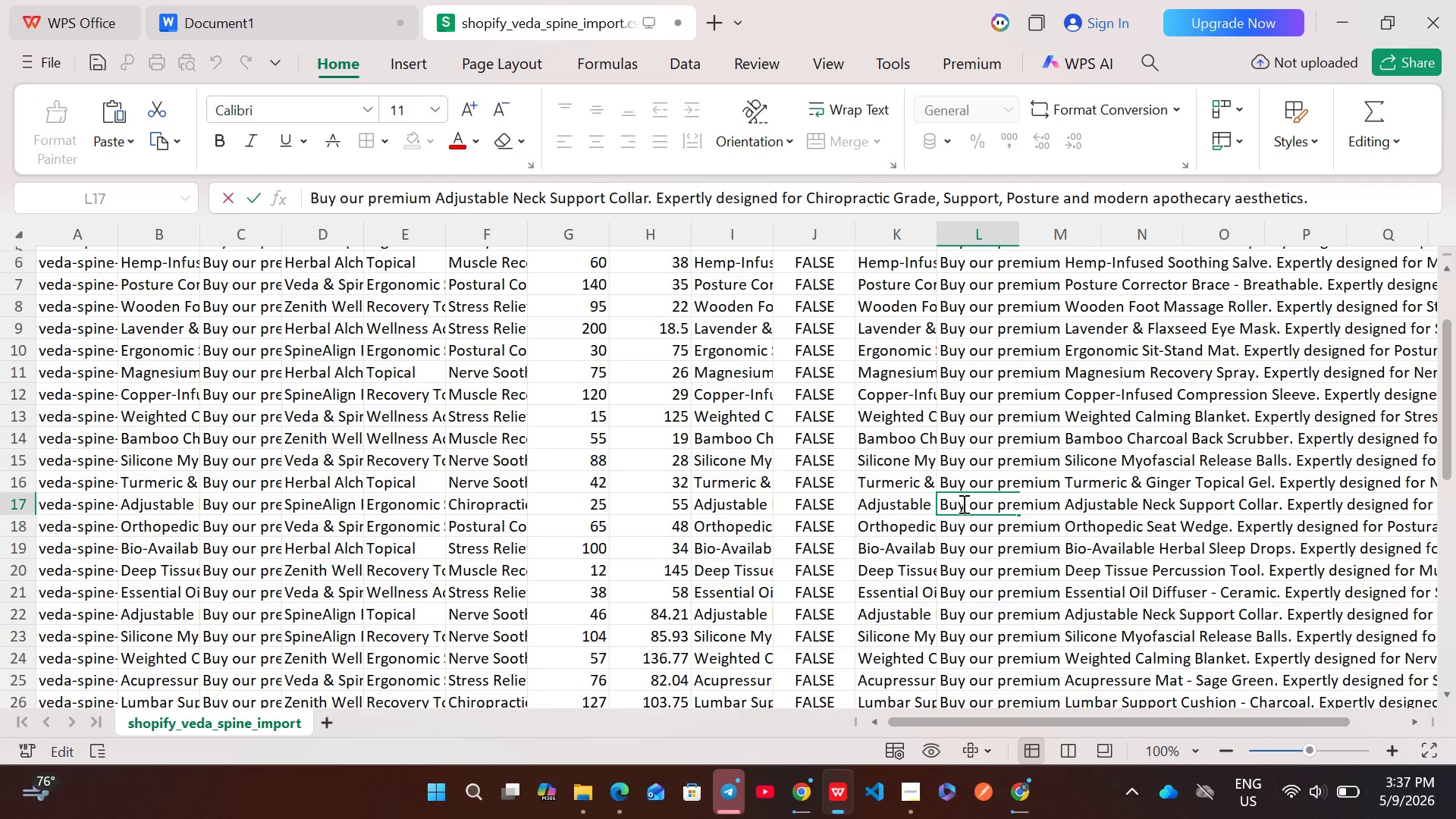 
key(Control+A)
 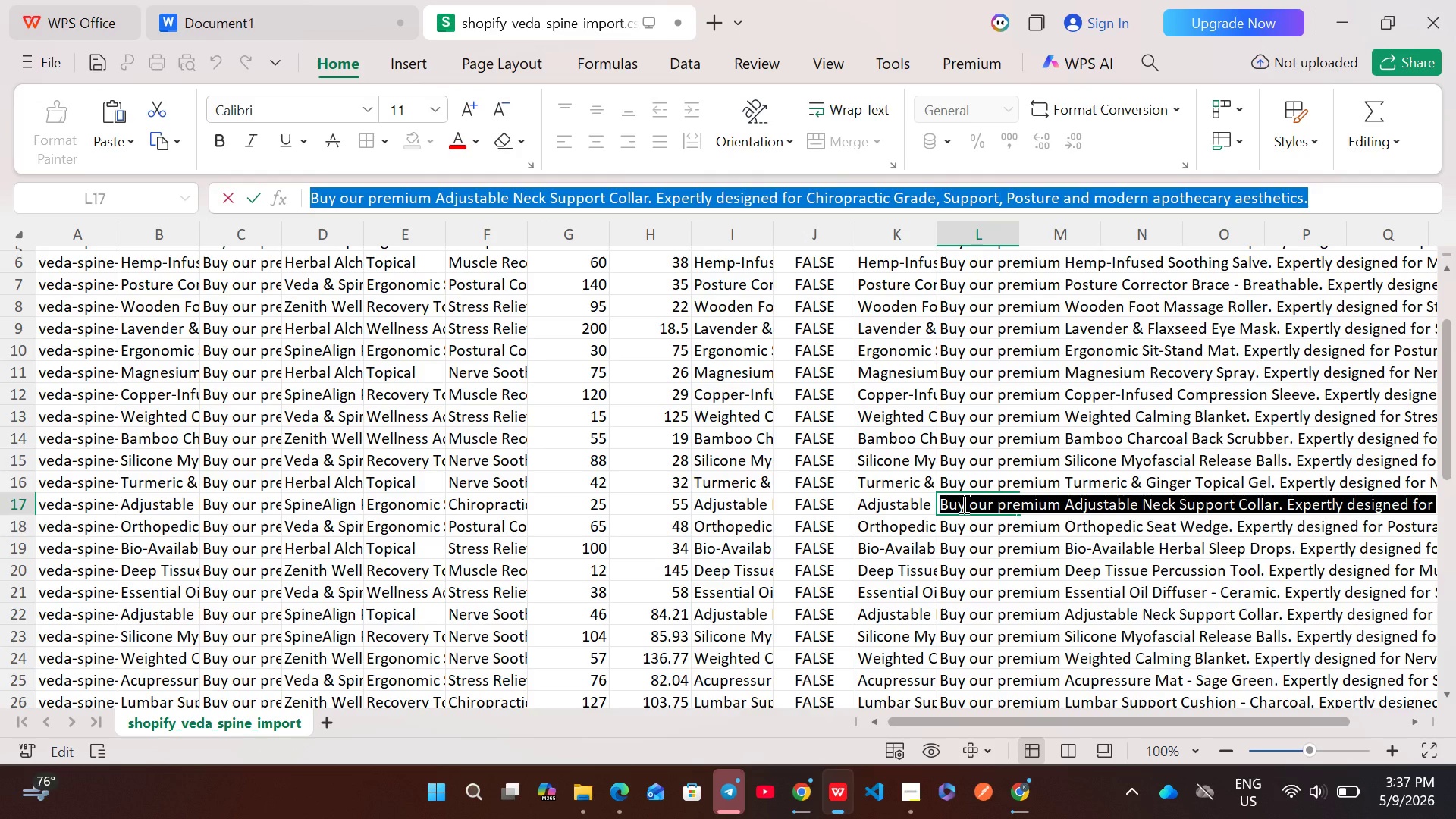 
key(Control+C)
 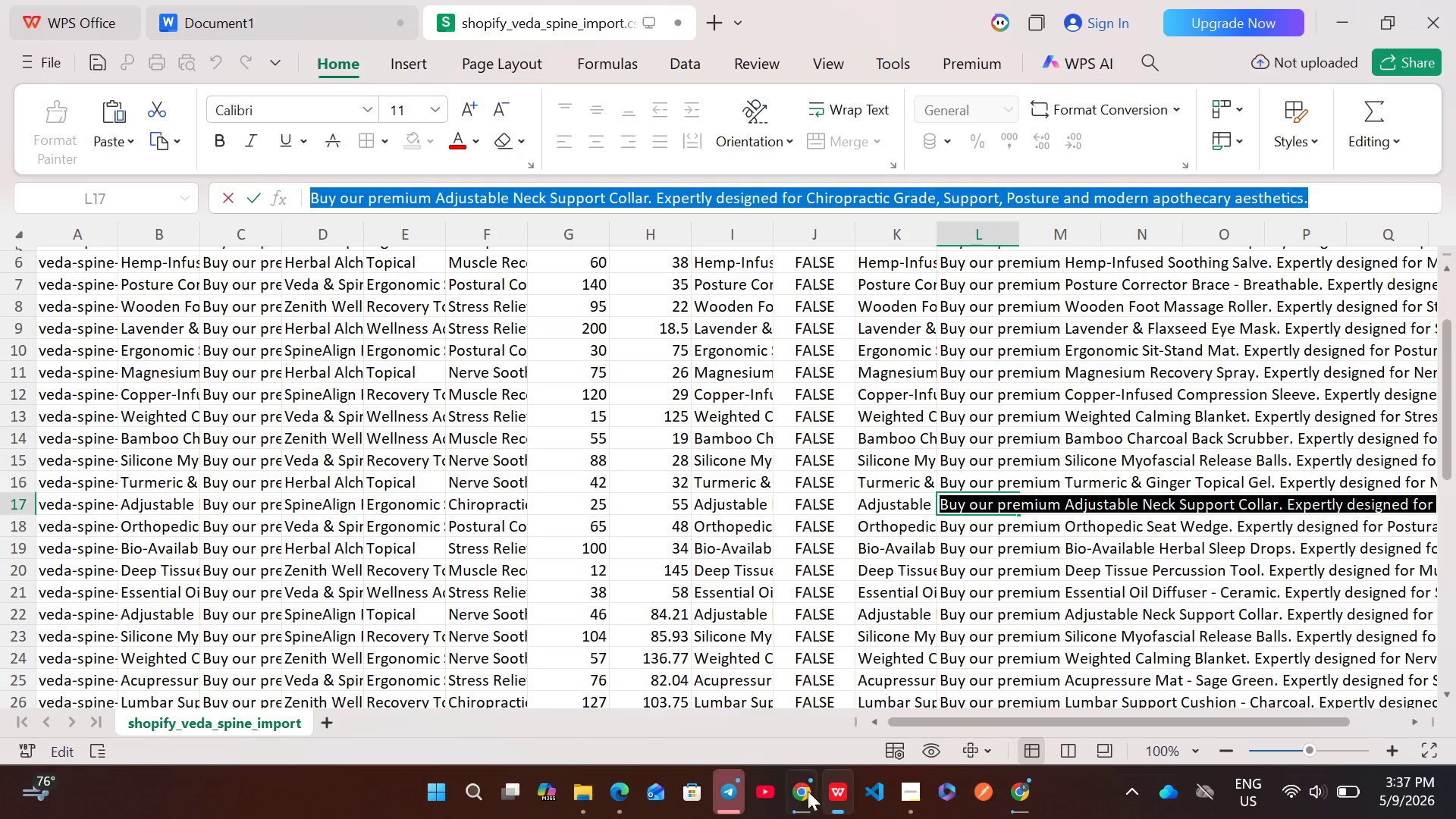 
left_click([805, 797])
 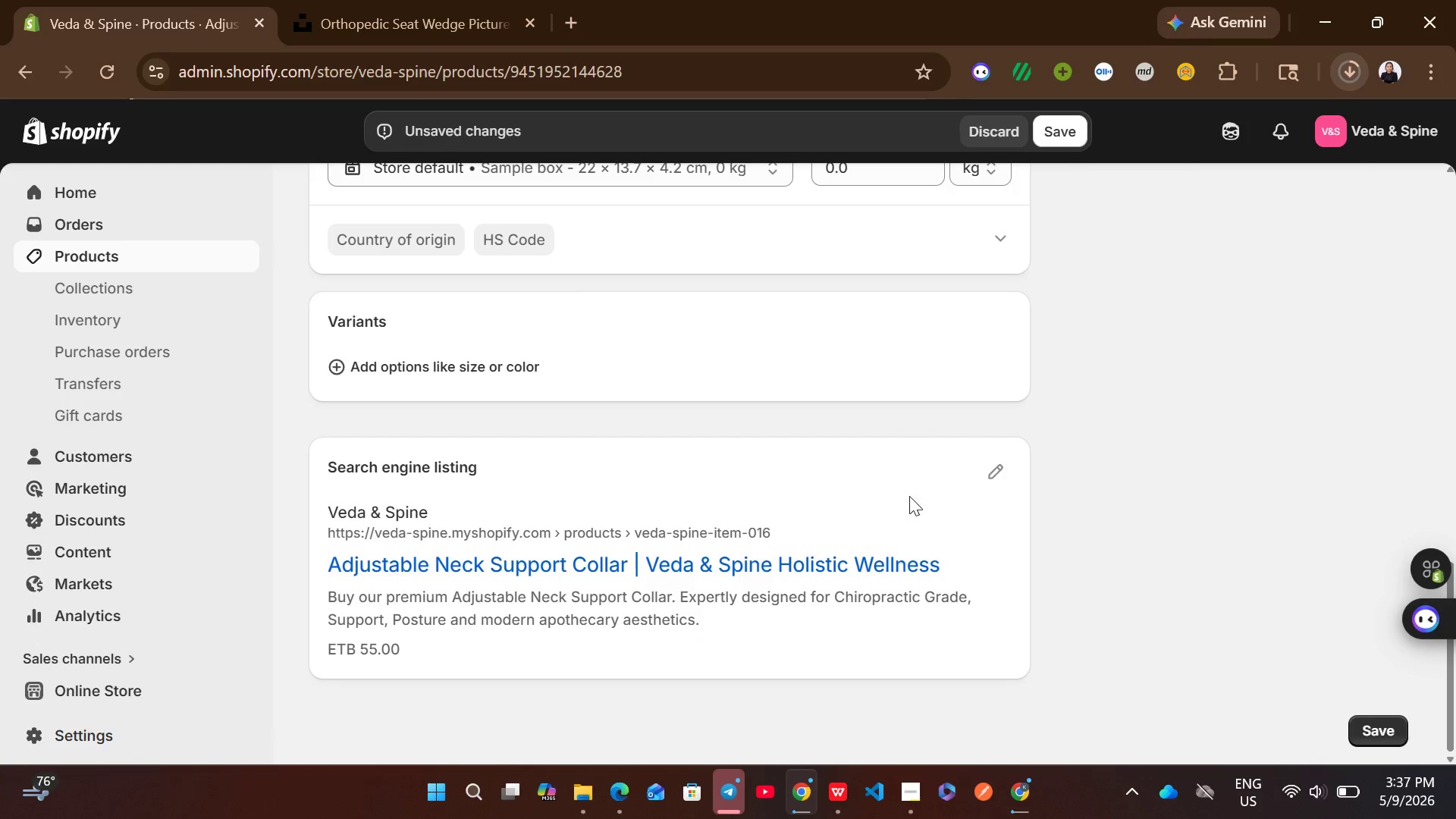 
left_click([981, 469])
 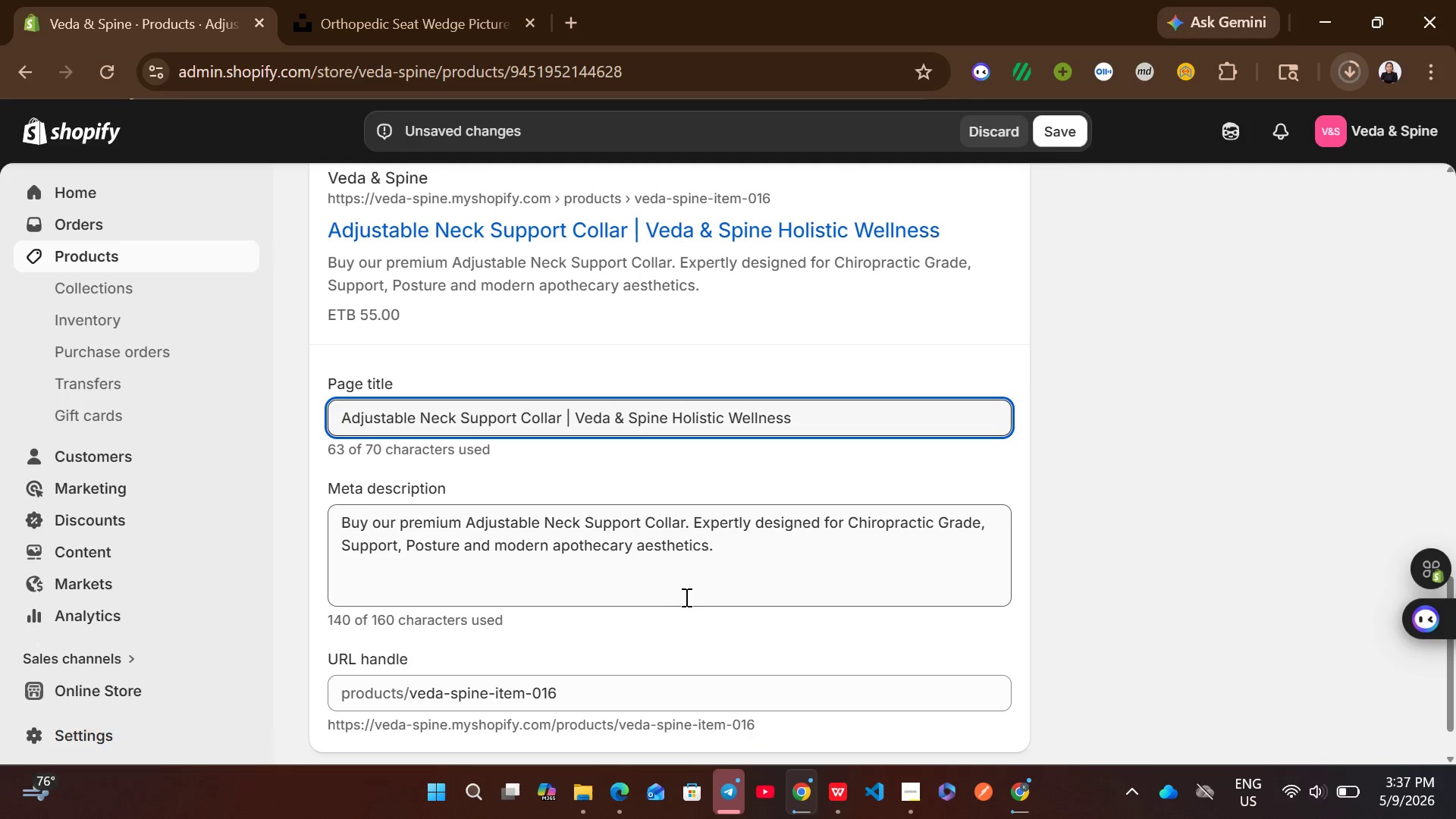 
left_click([642, 575])
 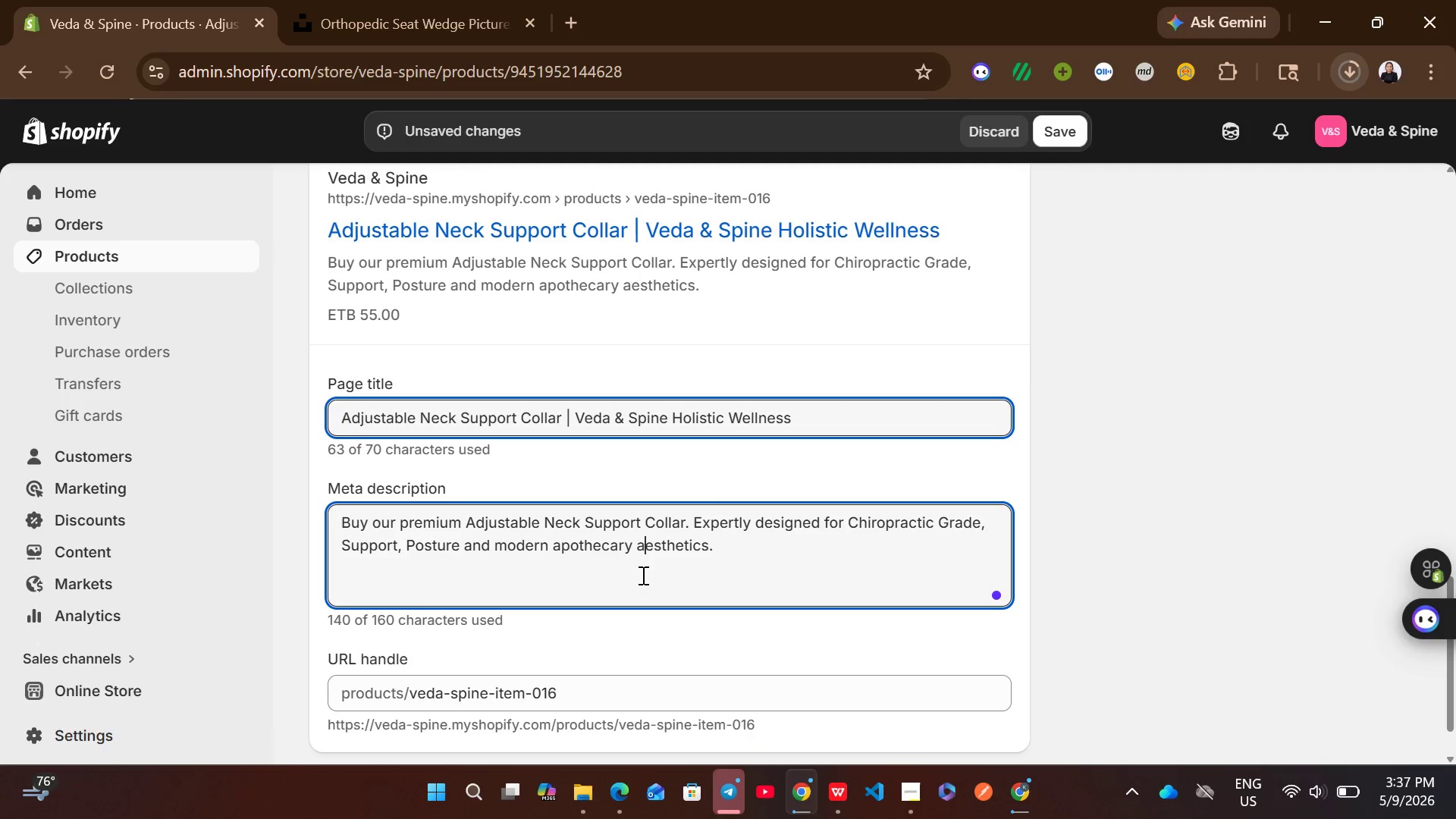 
key(Control+ControlLeft)
 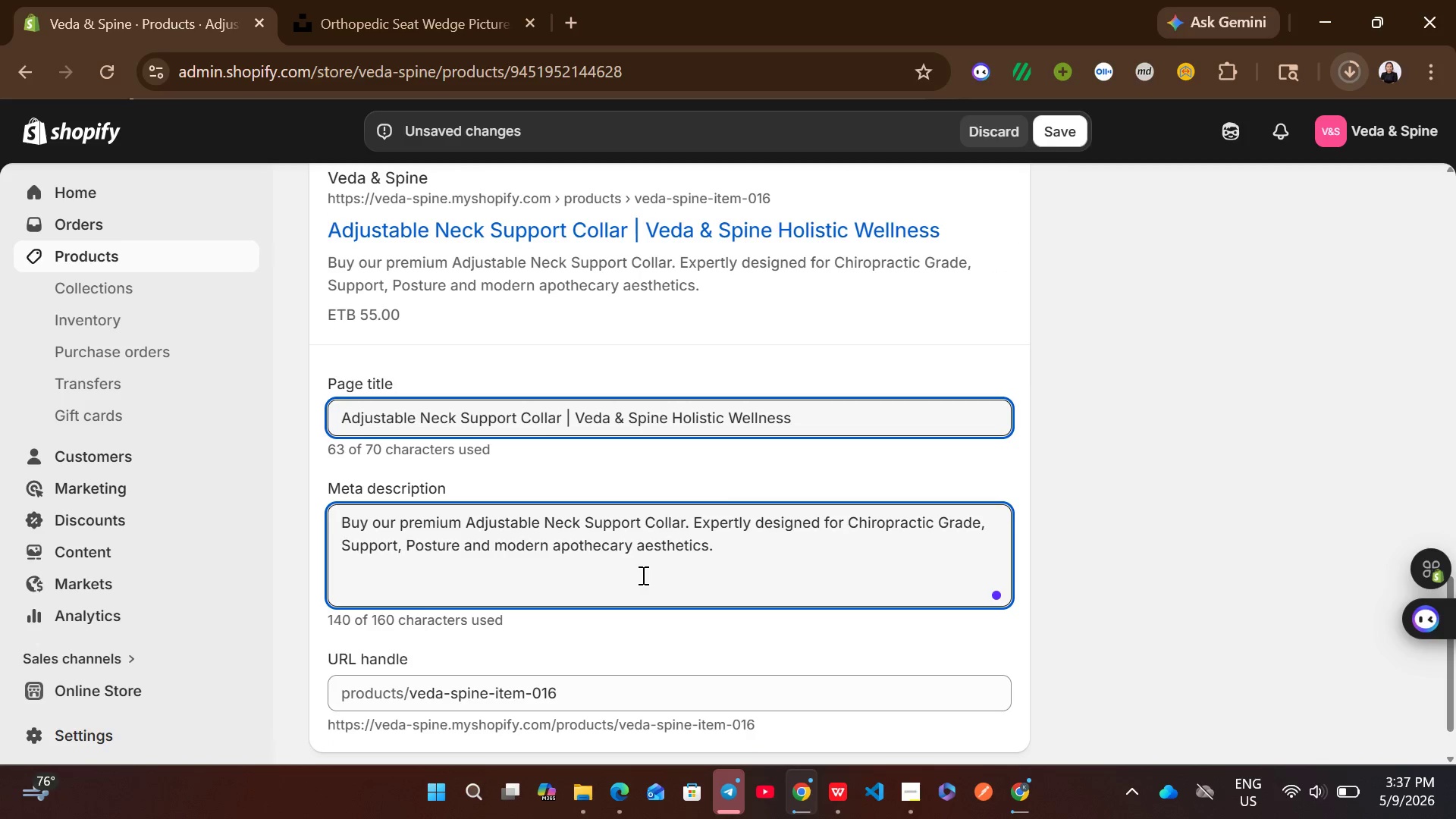 
key(Control+A)
 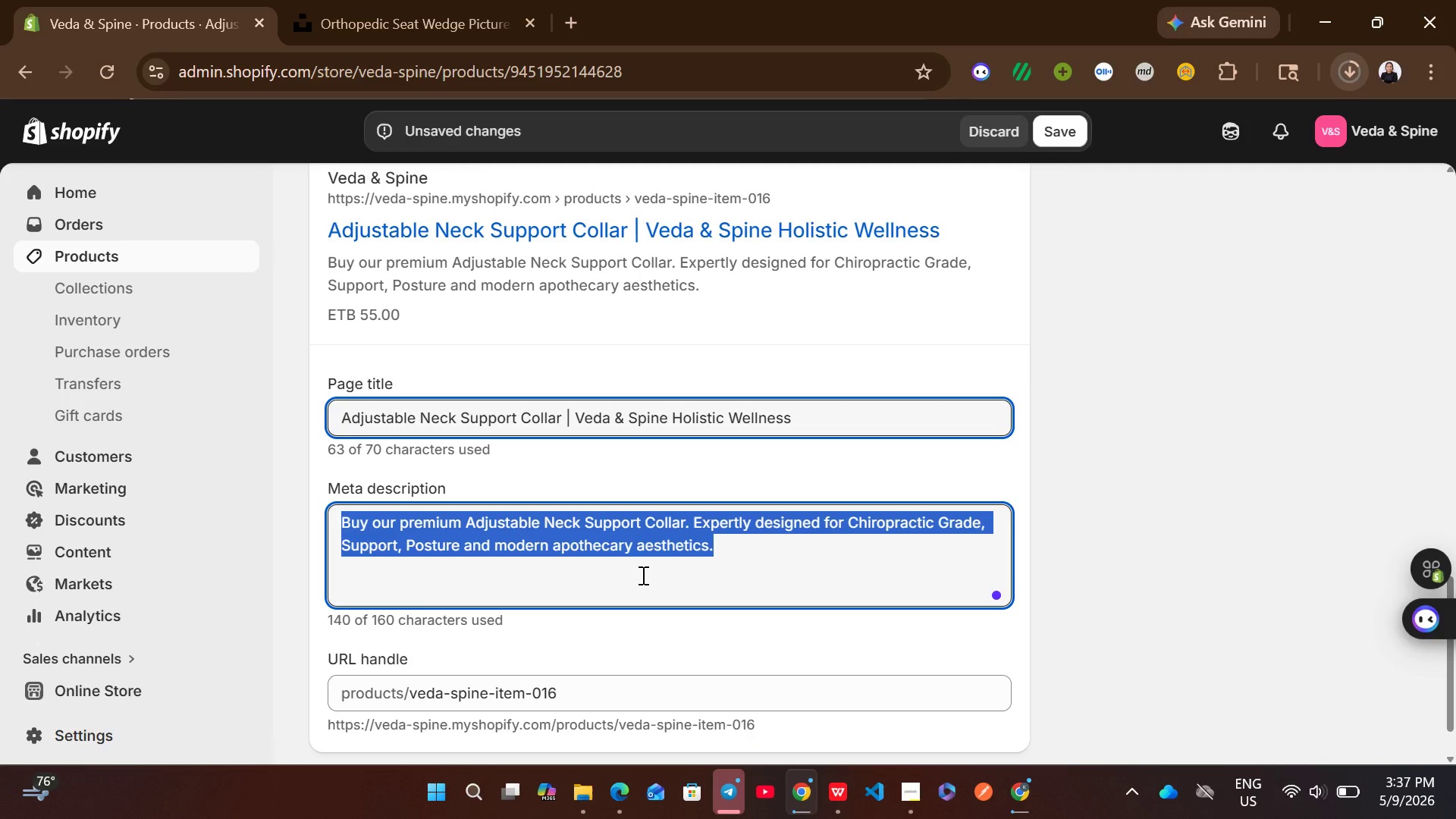 
key(Control+V)
 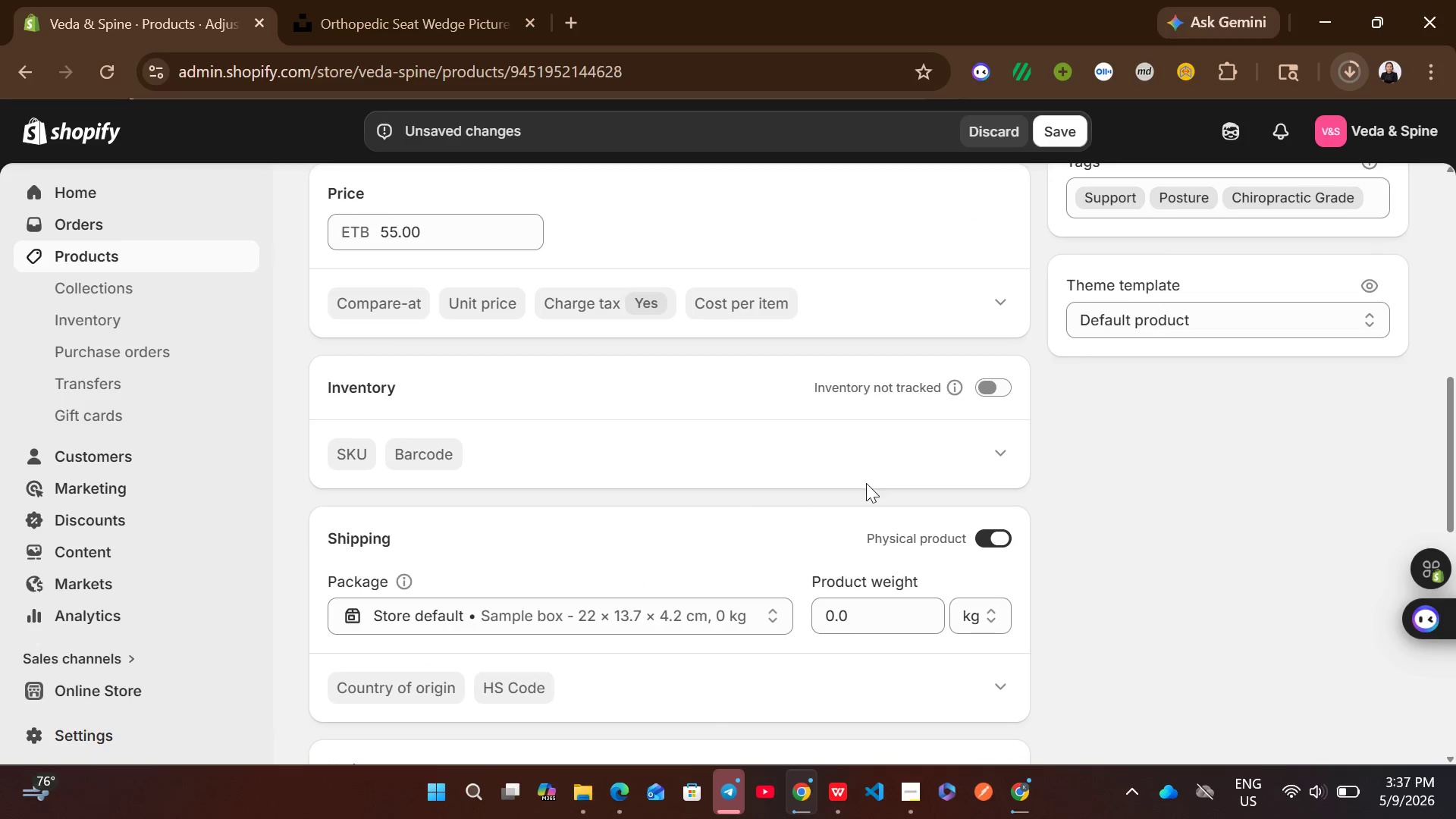 
left_click([1006, 379])
 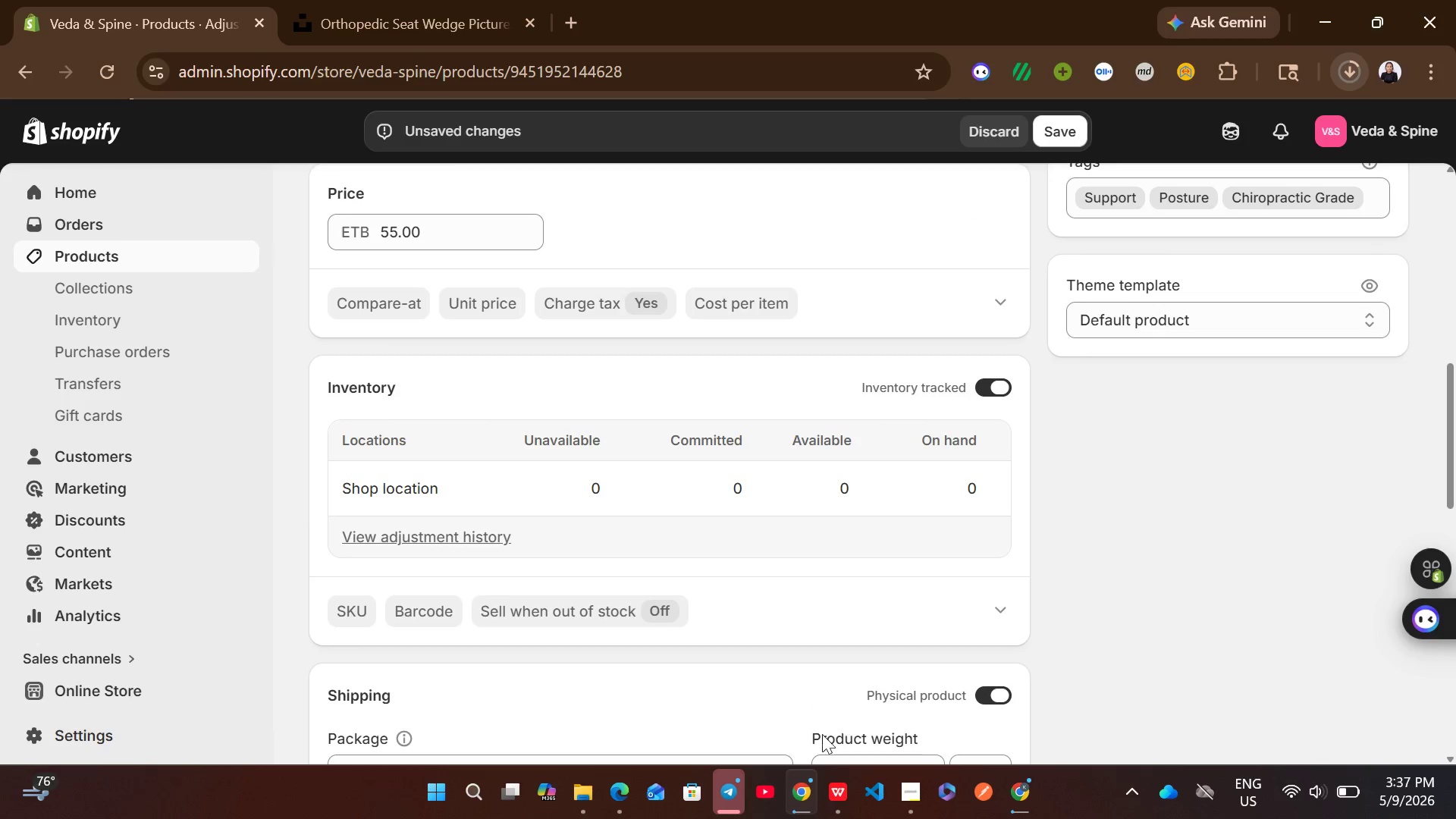 
left_click([828, 805])
 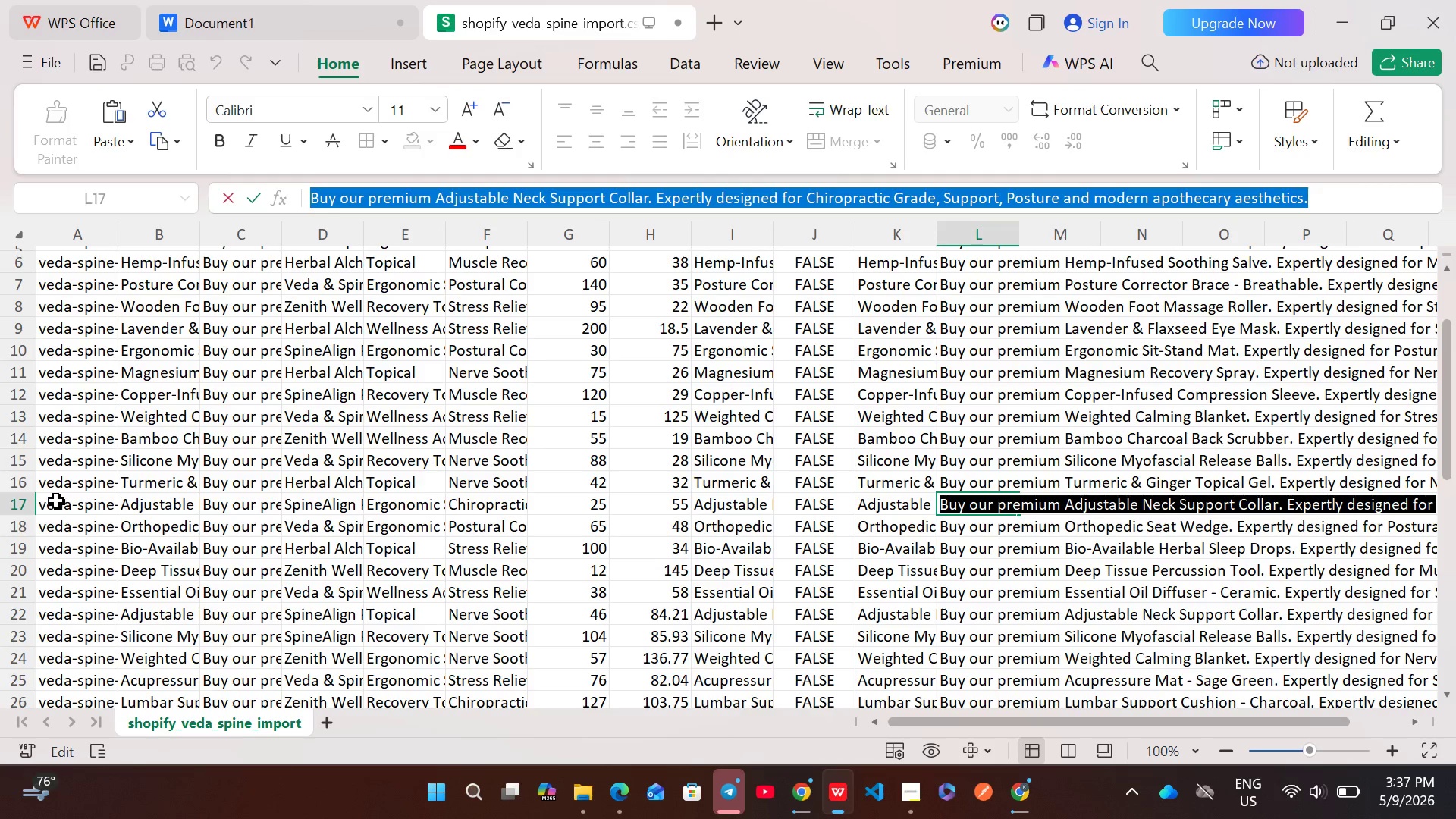 
left_click([17, 509])
 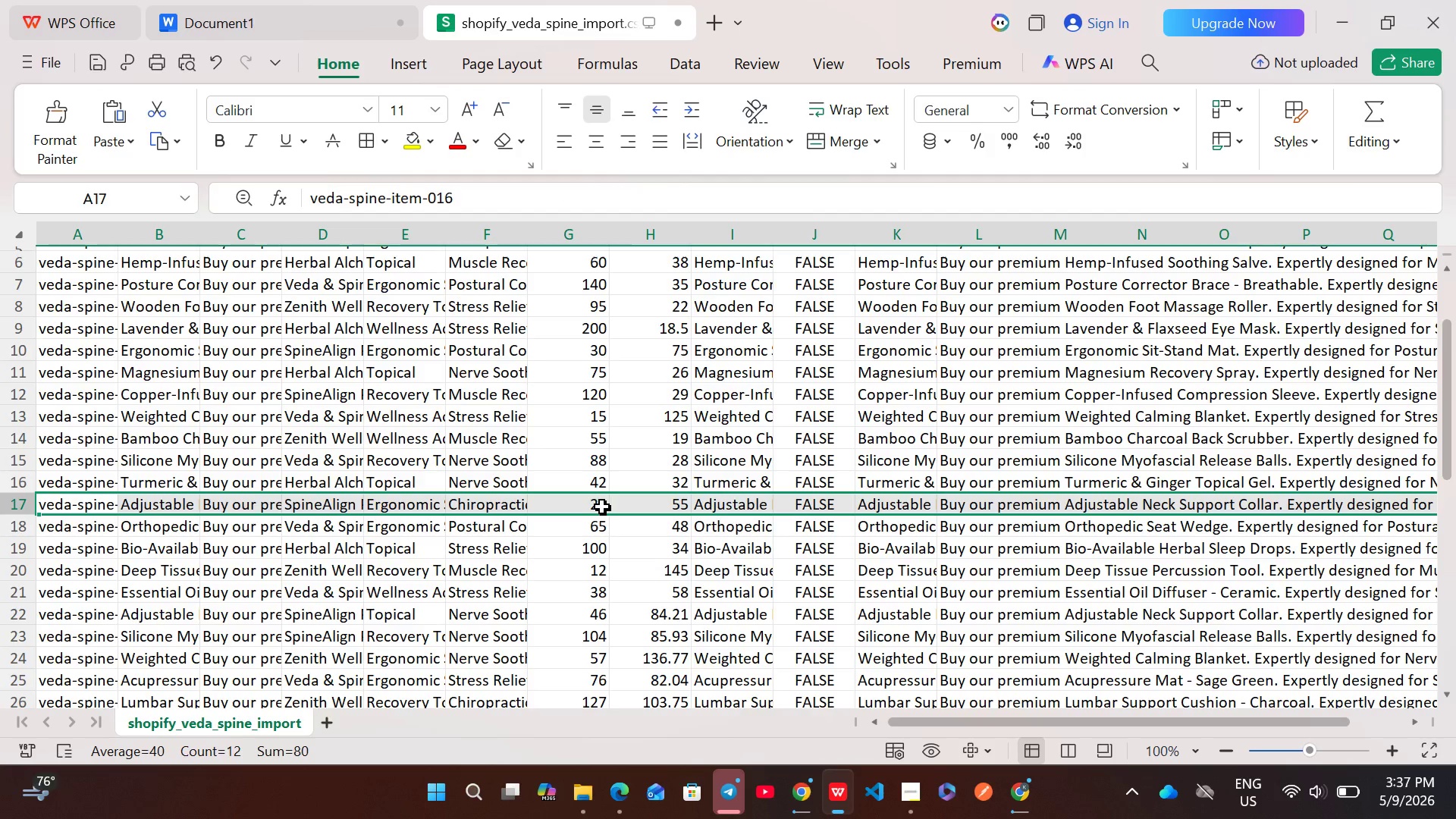 
double_click([601, 507])
 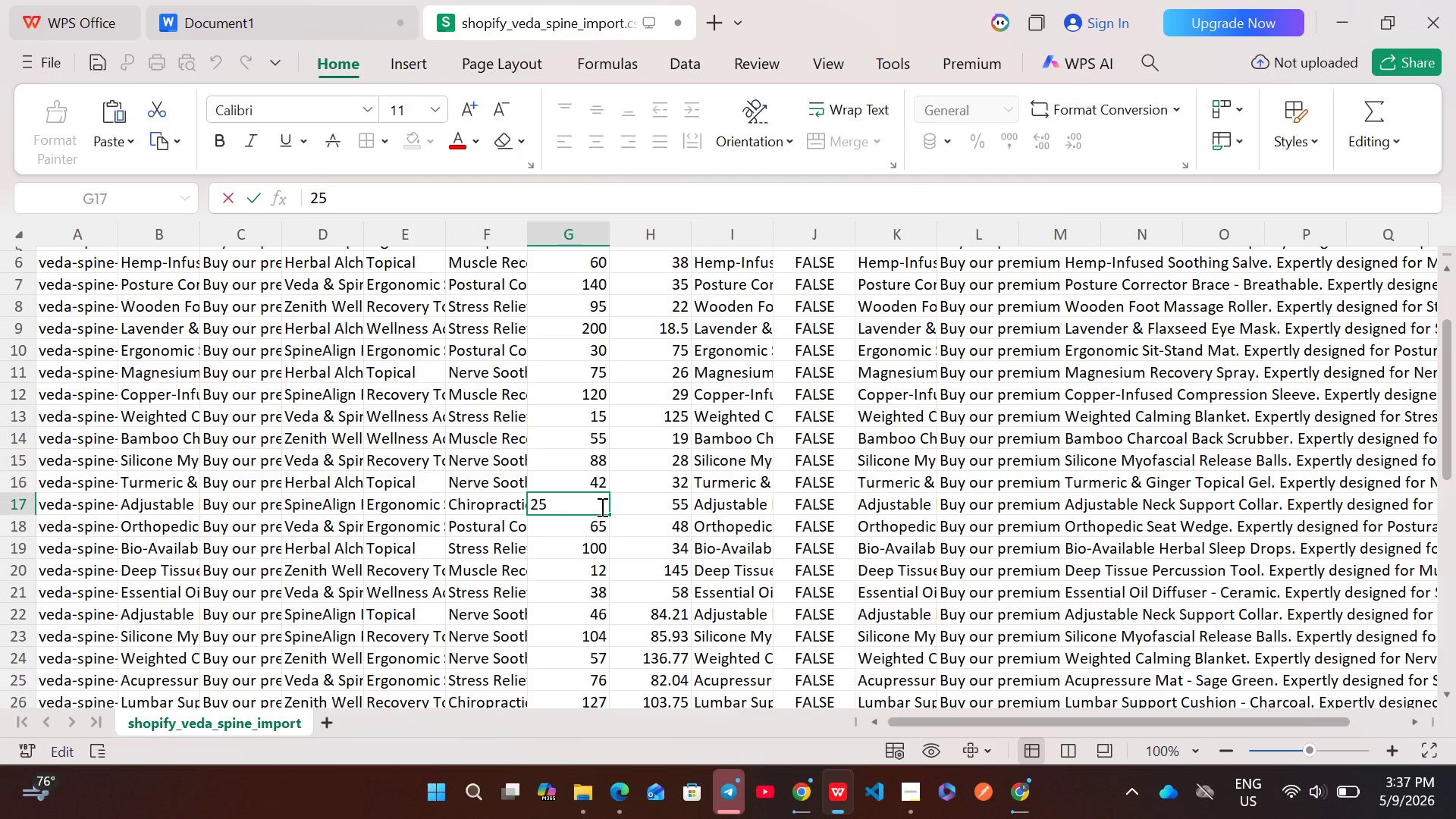 
key(Control+ControlLeft)
 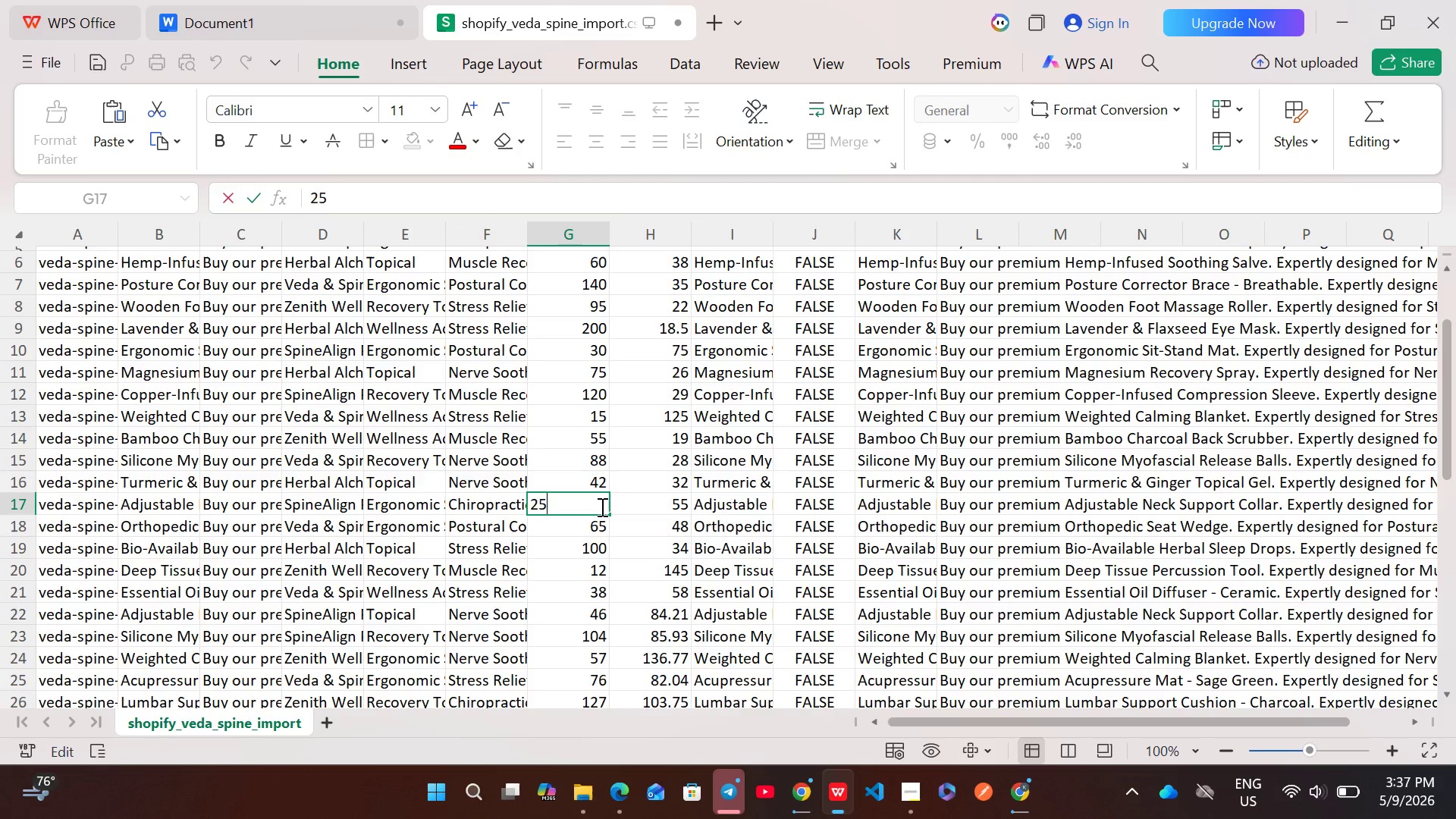 
key(Control+A)
 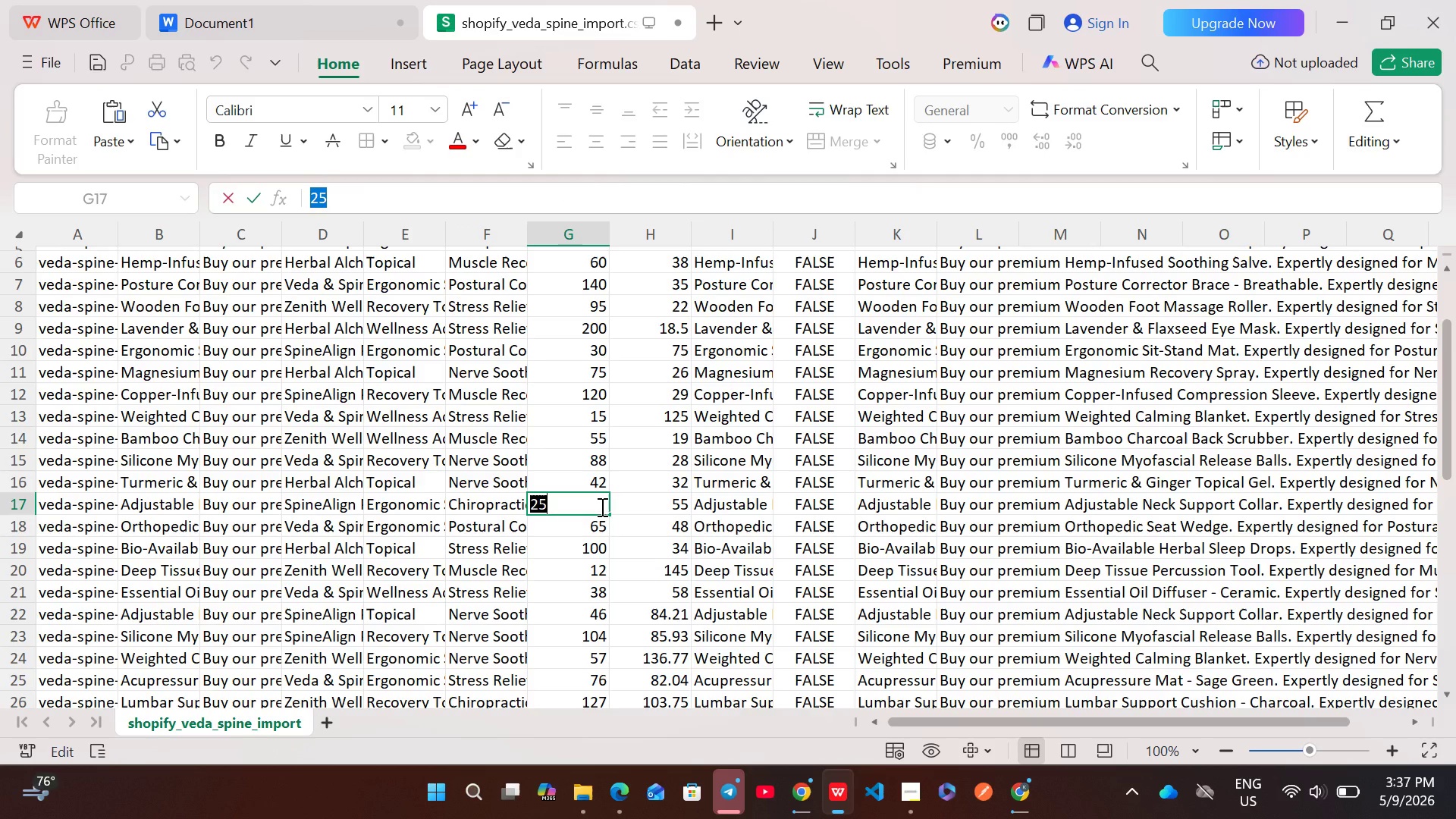 
key(Control+C)
 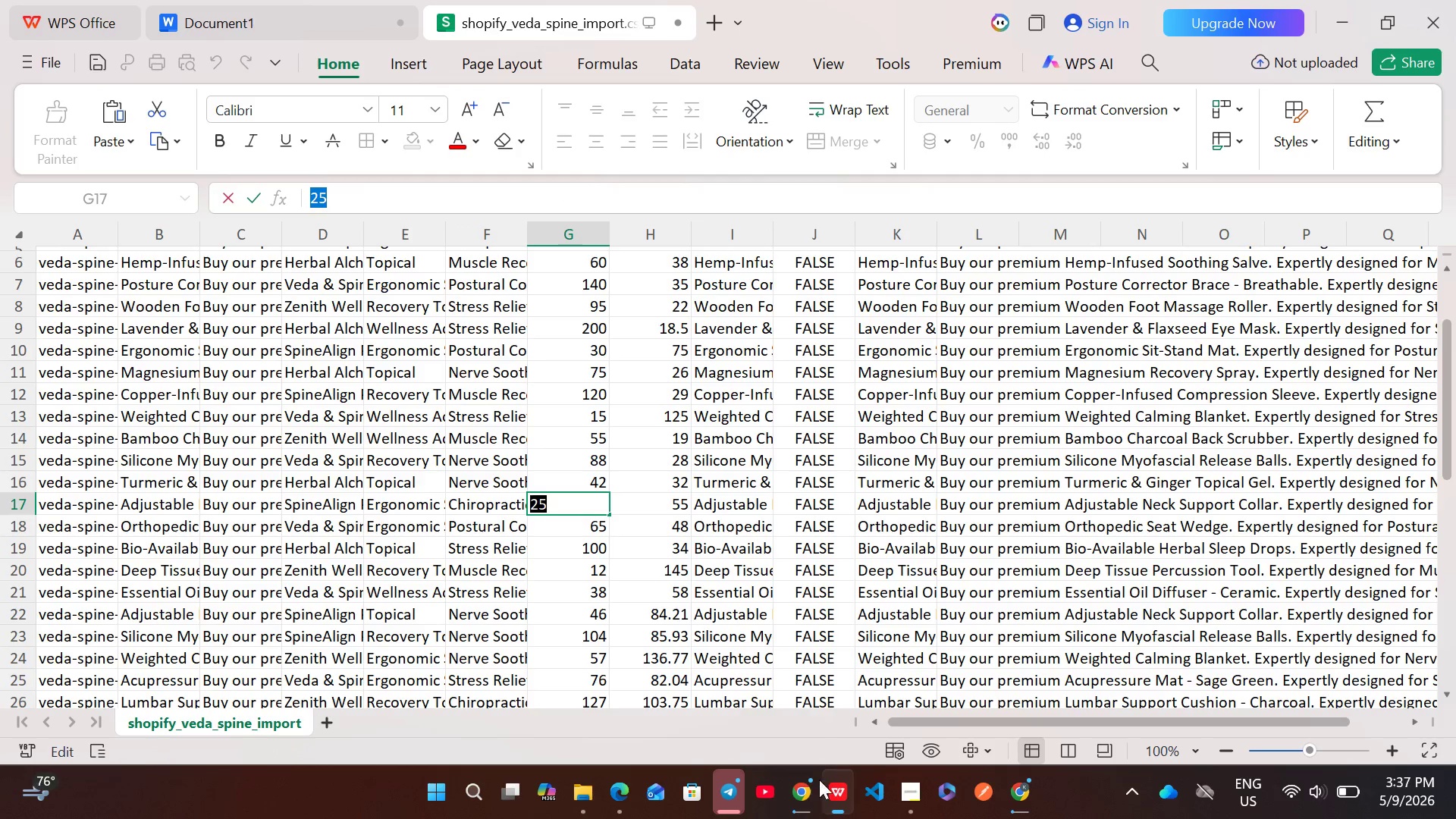 
left_click([811, 797])
 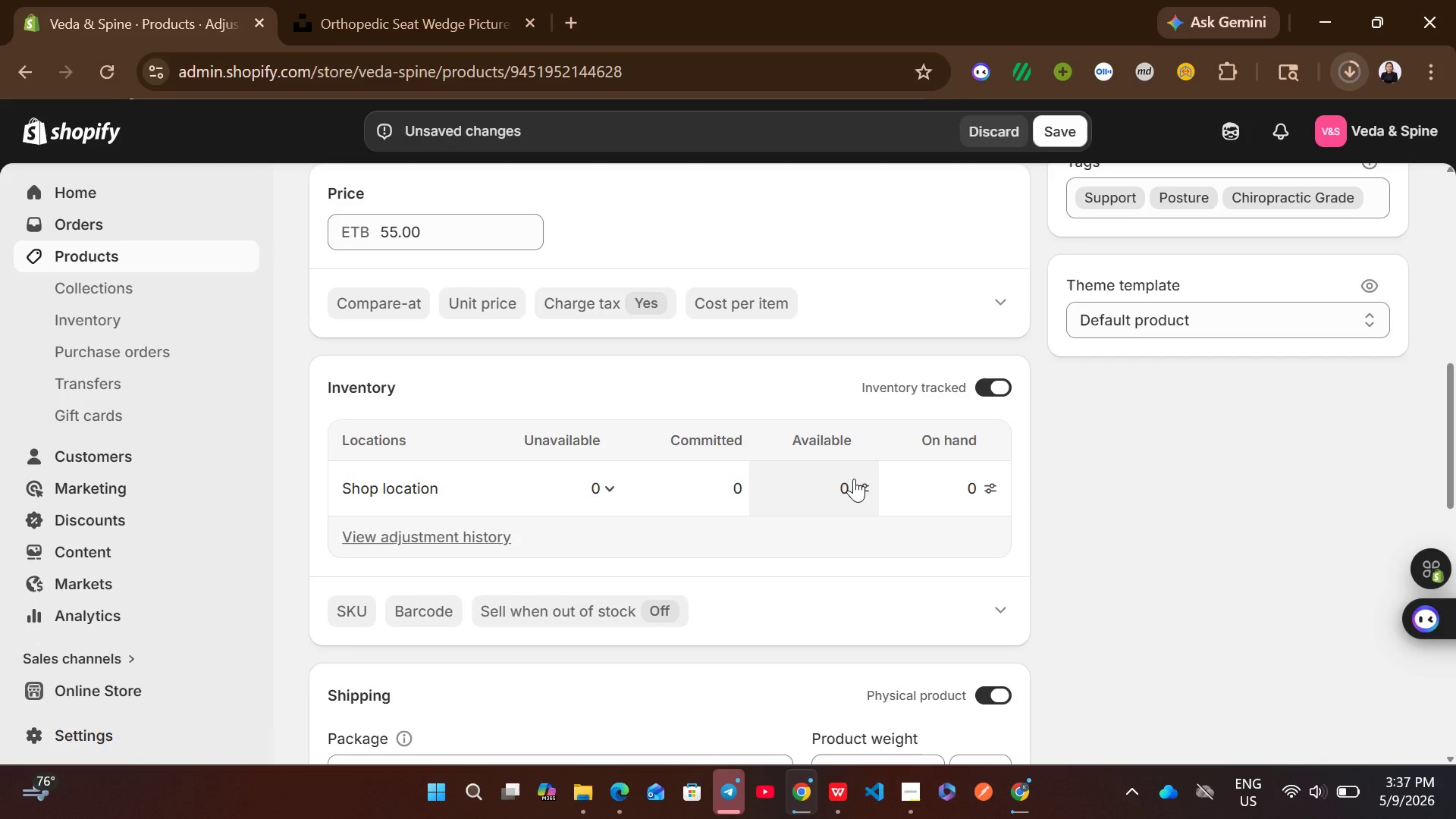 
left_click_drag(start_coordinate=[853, 479], to_coordinate=[836, 483])
 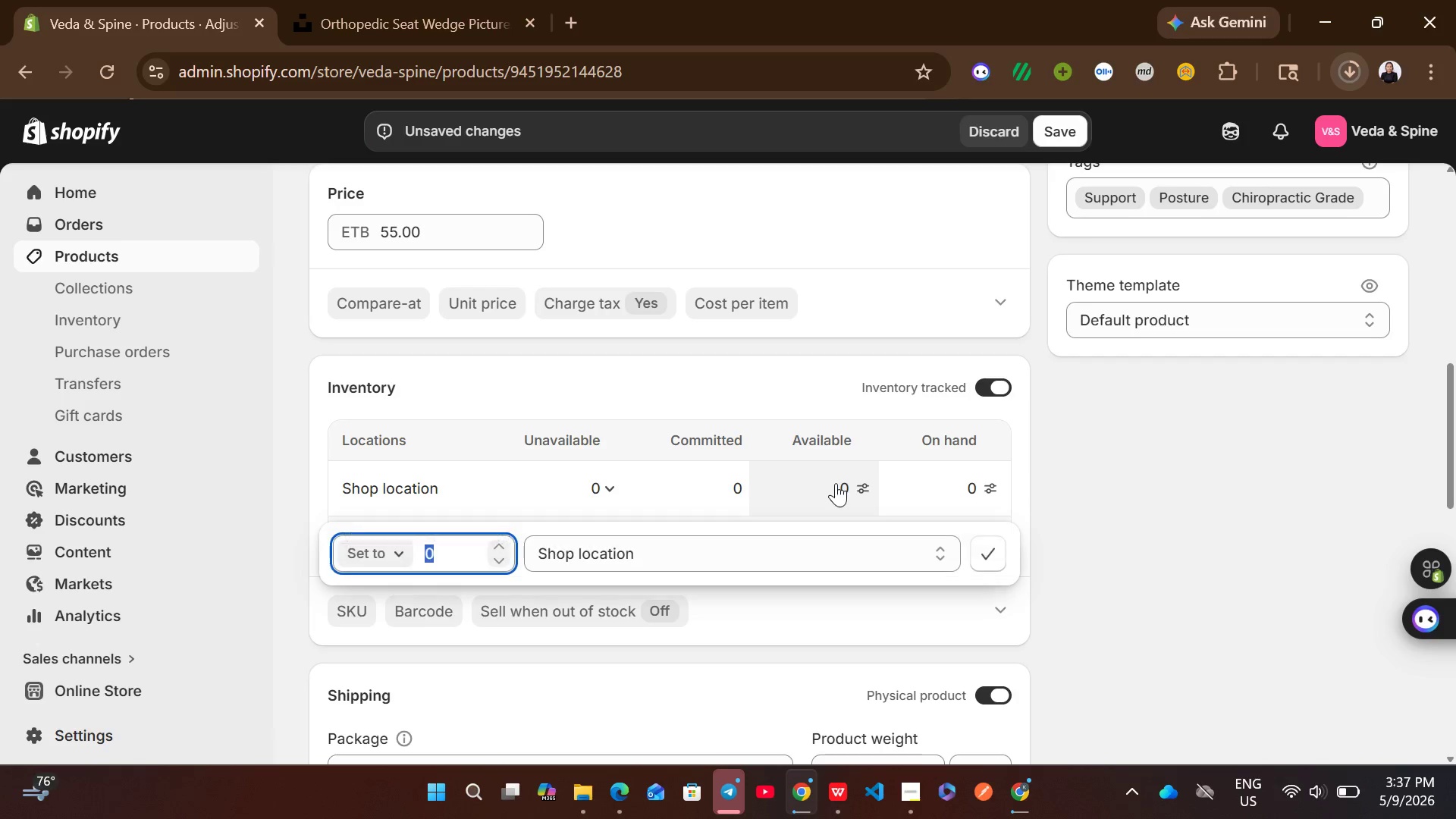 
left_click([836, 483])
 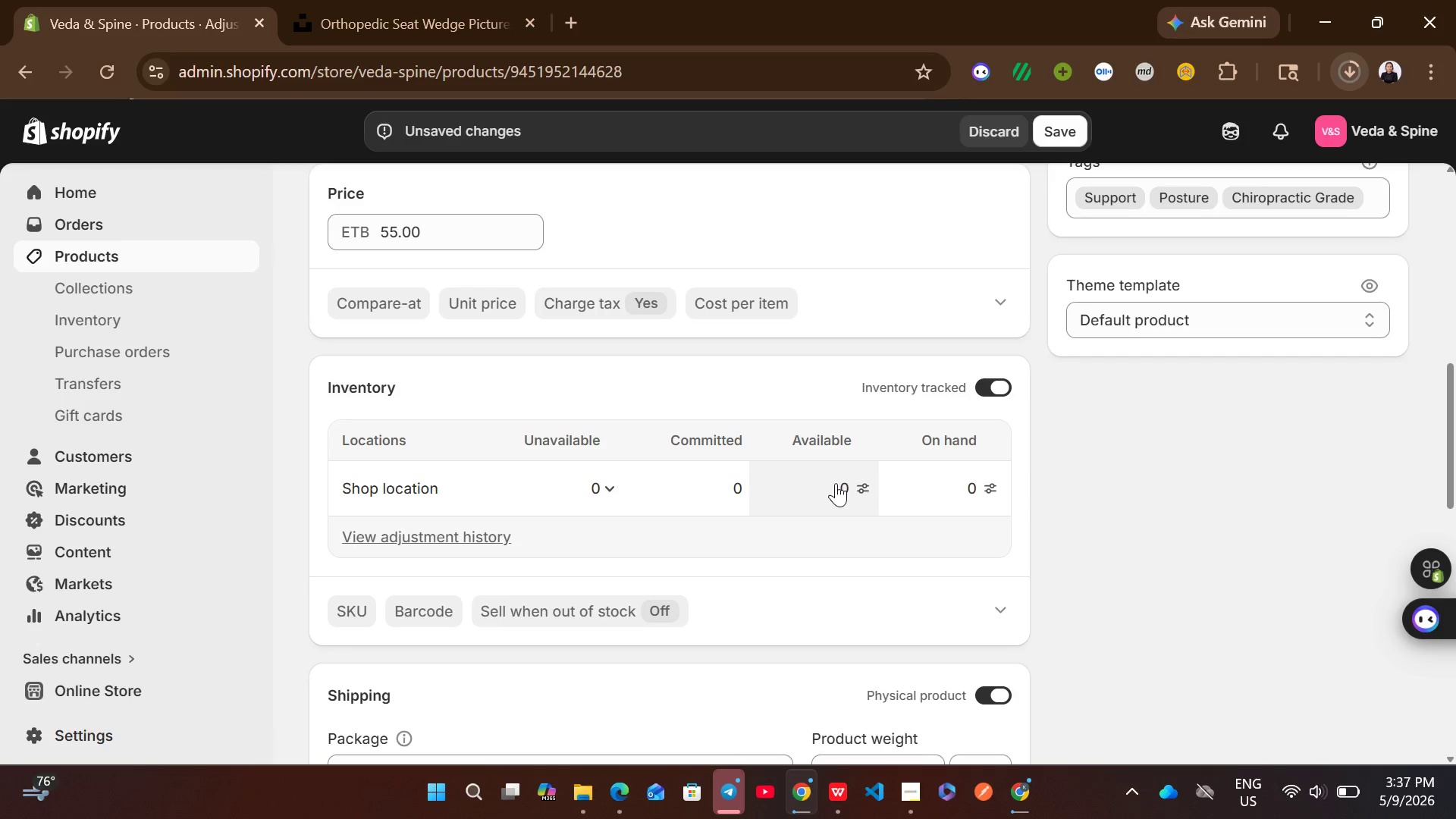 
left_click([836, 483])
 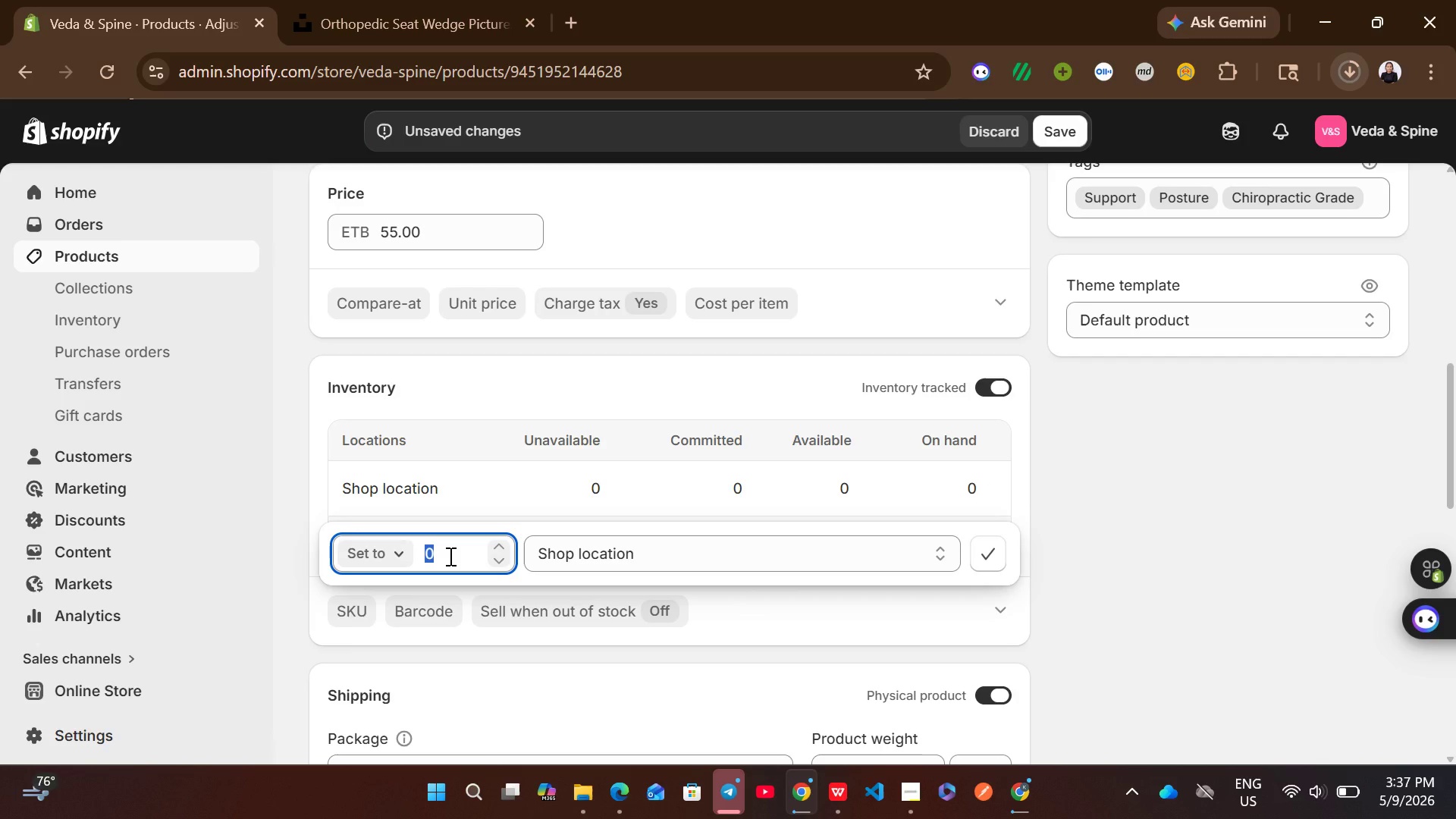 
key(Control+V)
 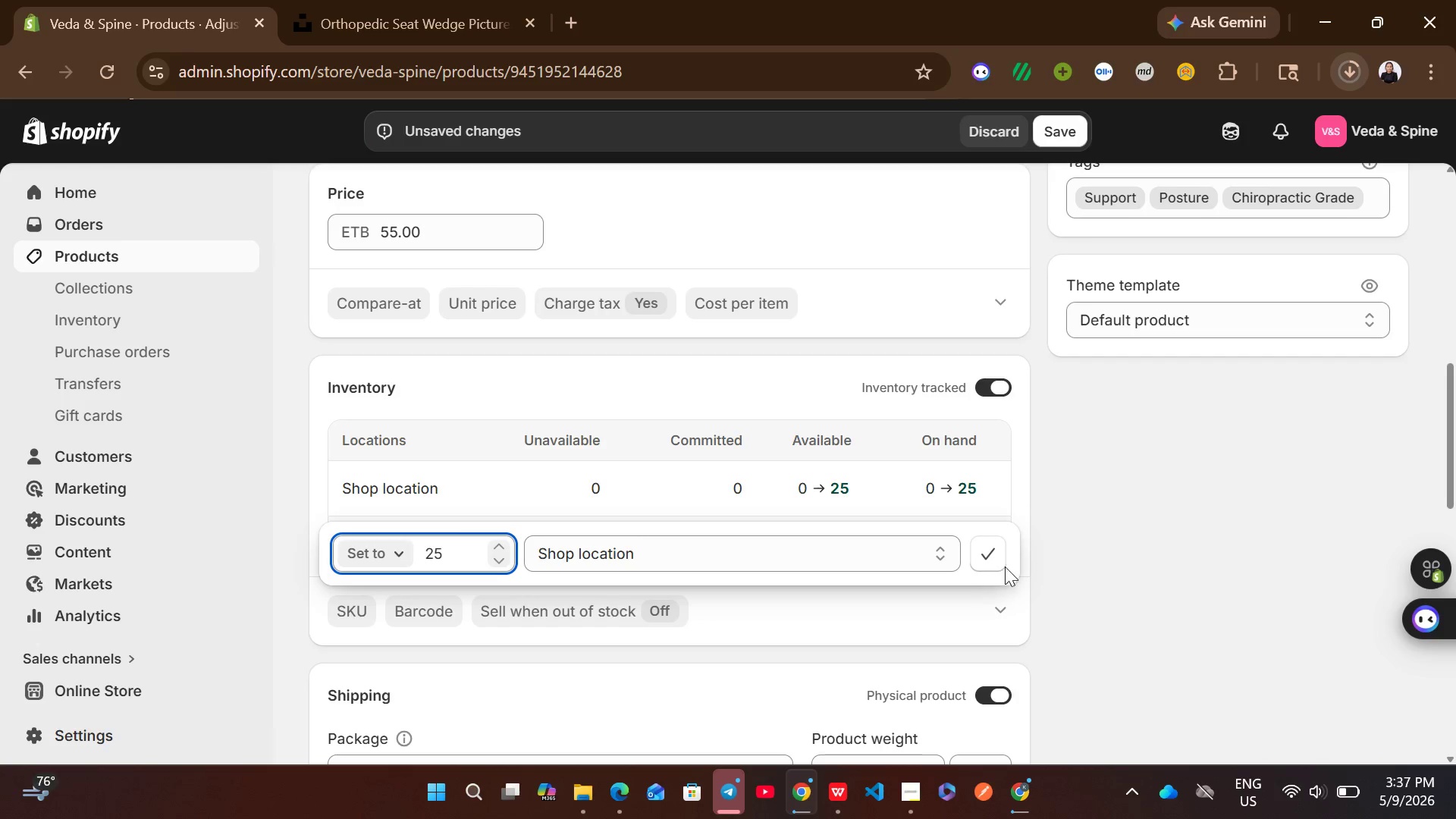 
left_click([1005, 563])
 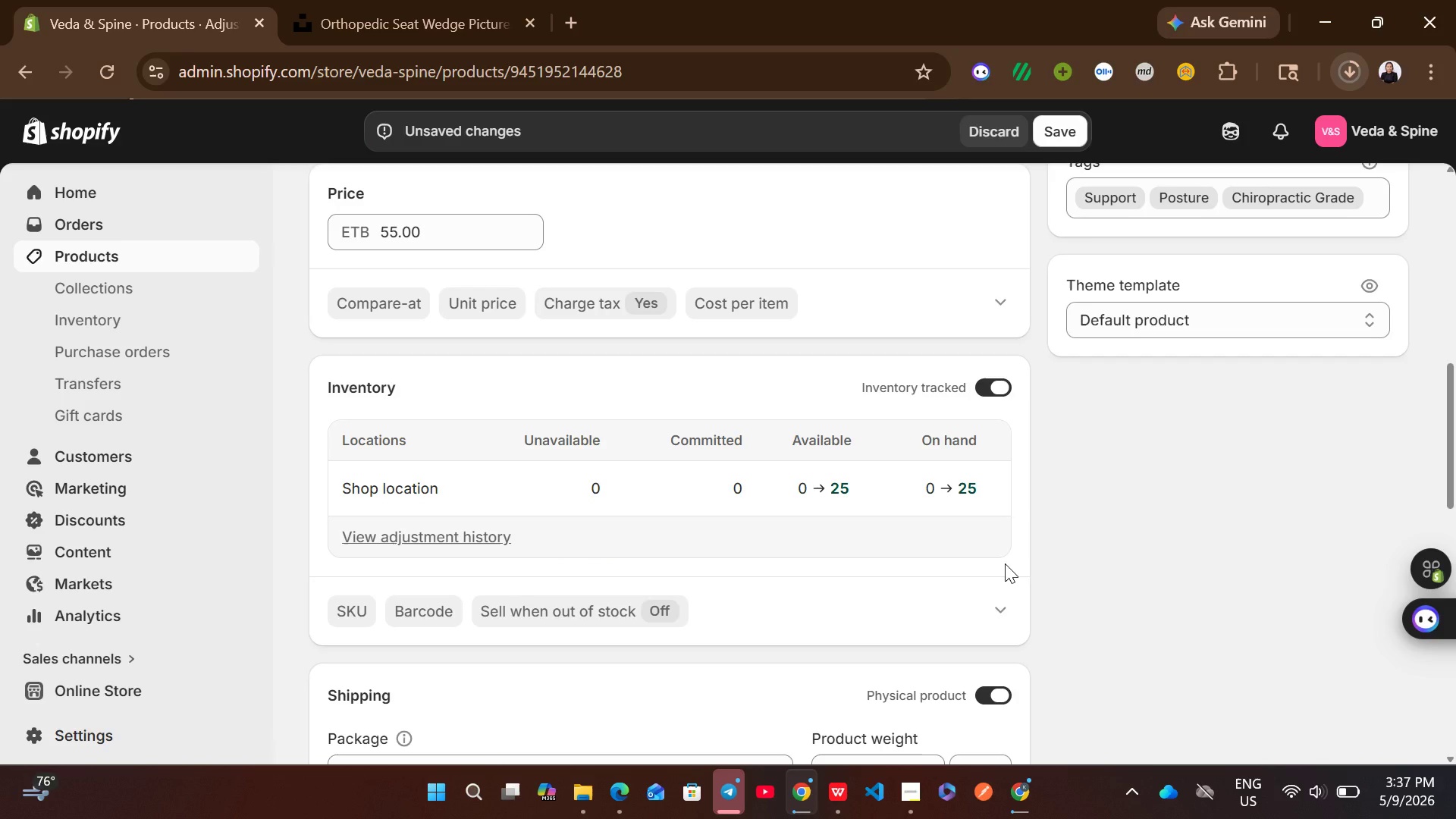 
mouse_move([871, 572])
 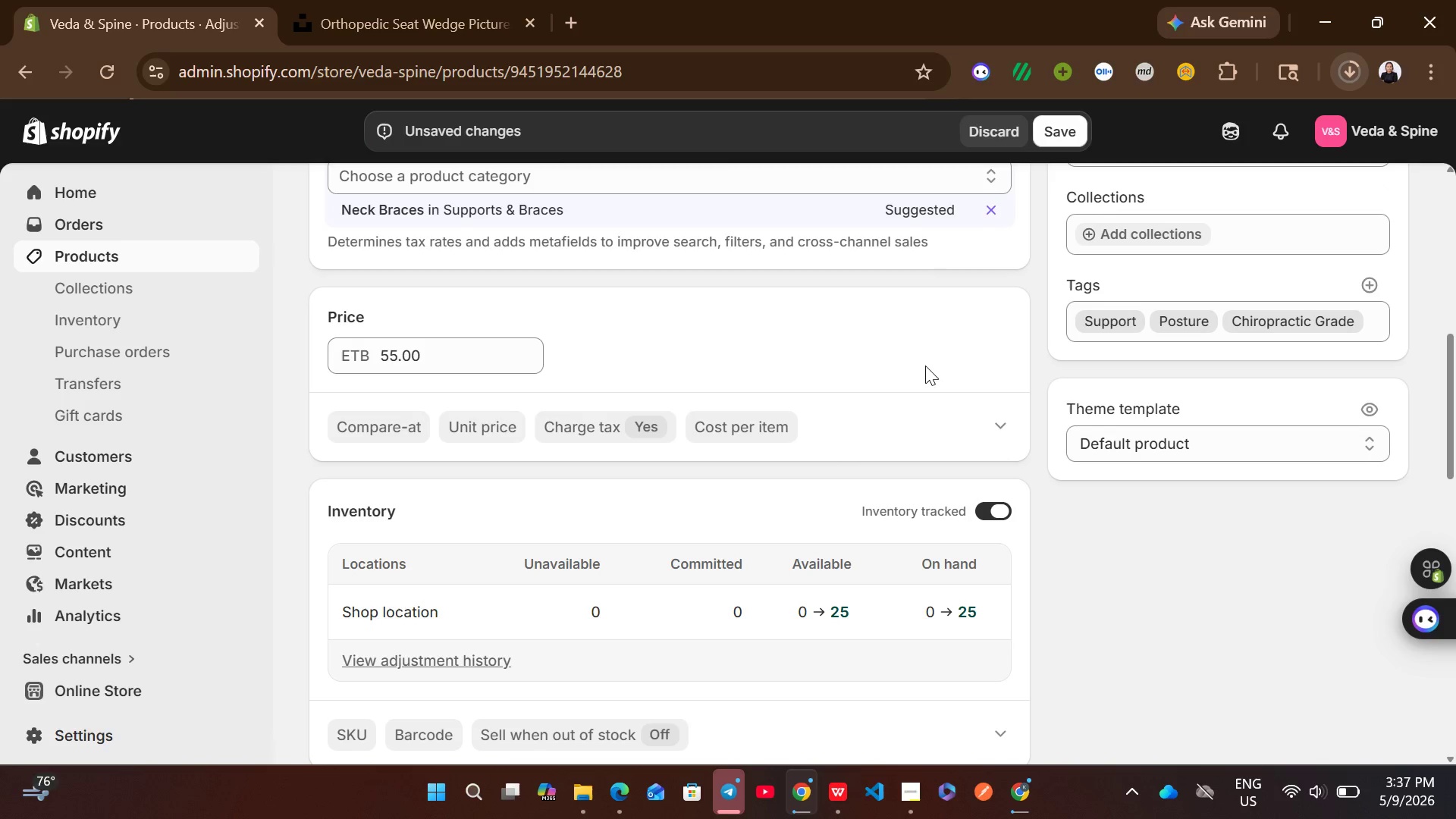 
mouse_move([893, 359])
 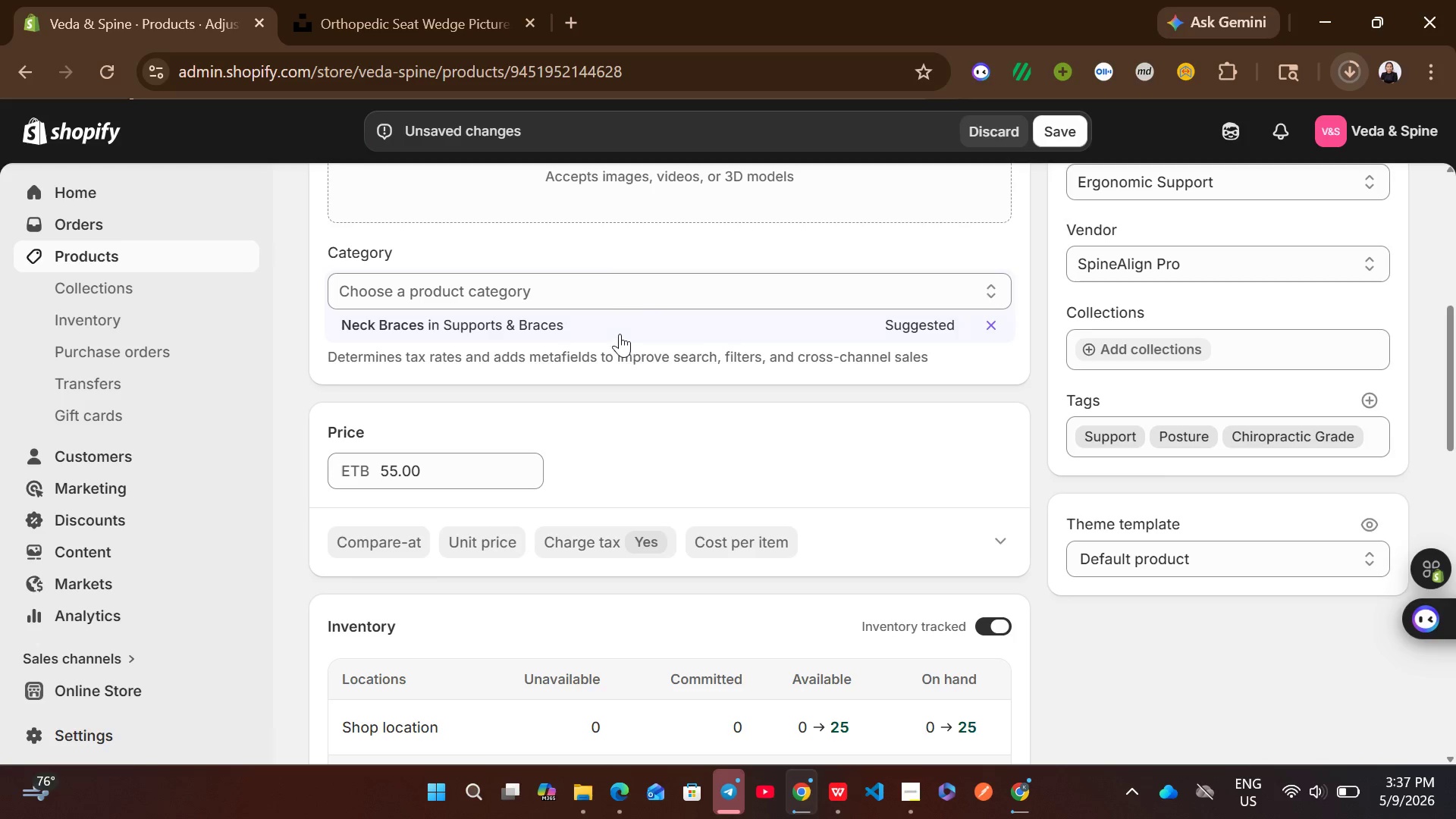 
left_click([614, 333])
 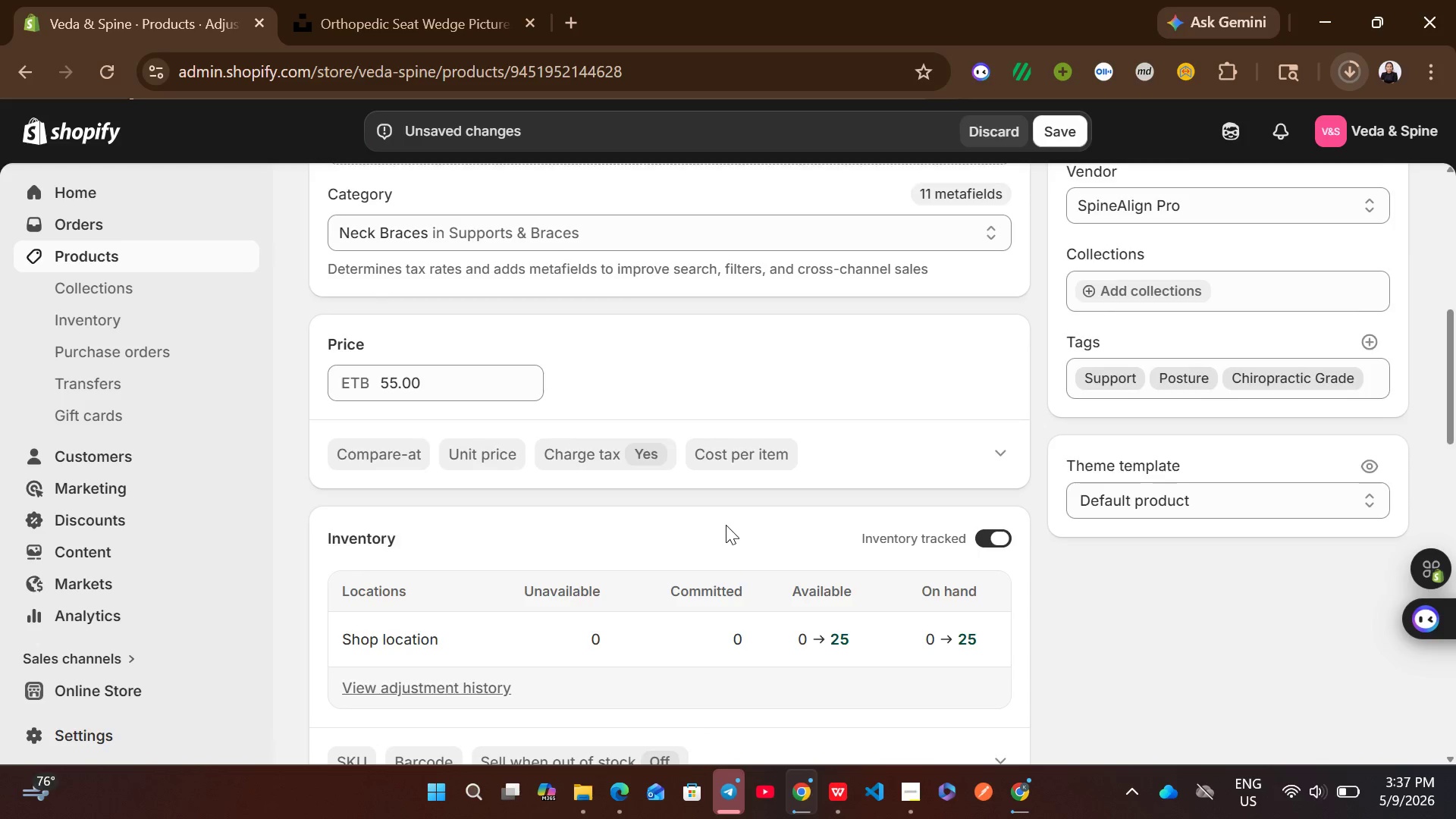 
left_click([726, 525])
 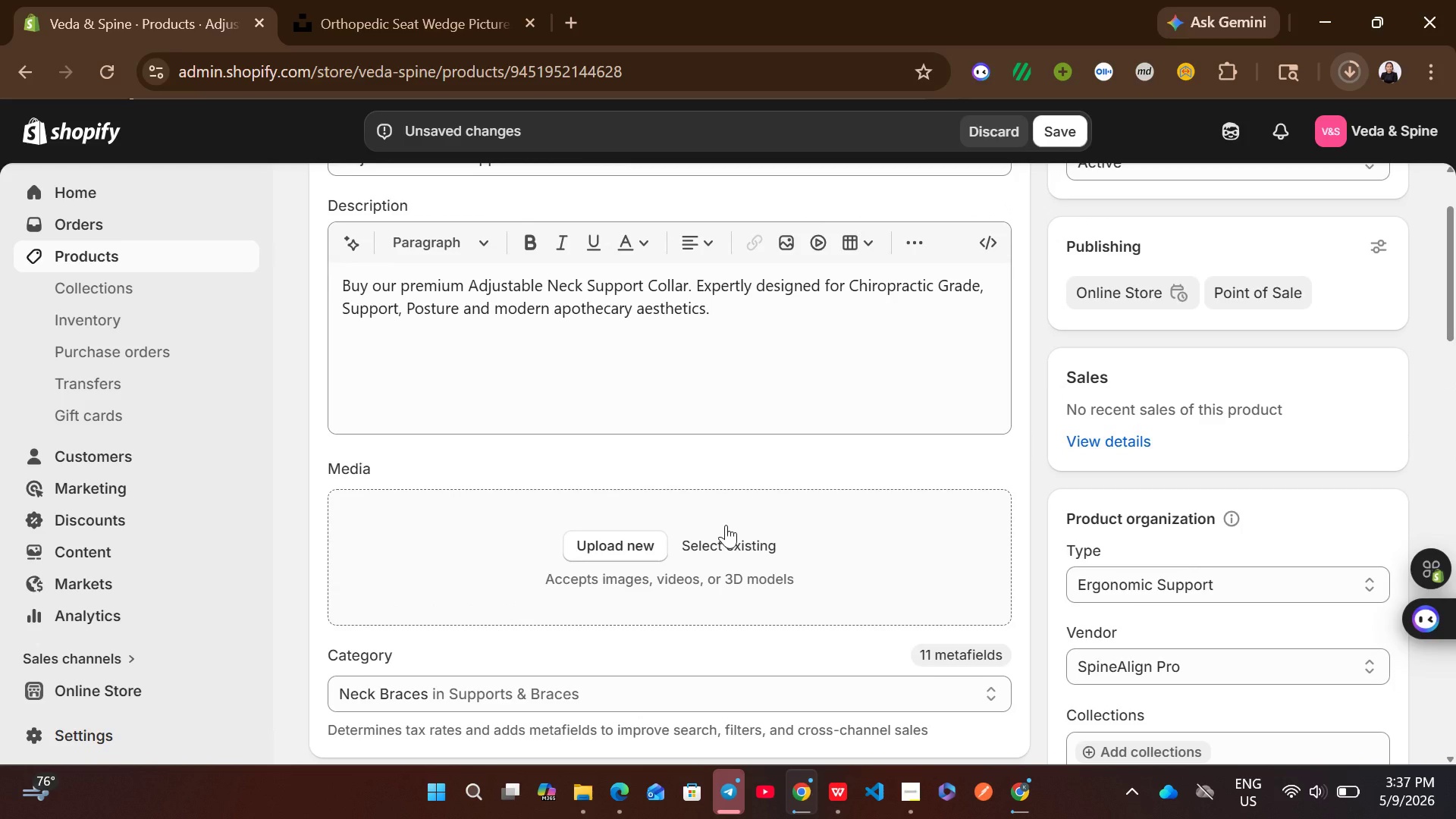 
wait(6.08)
 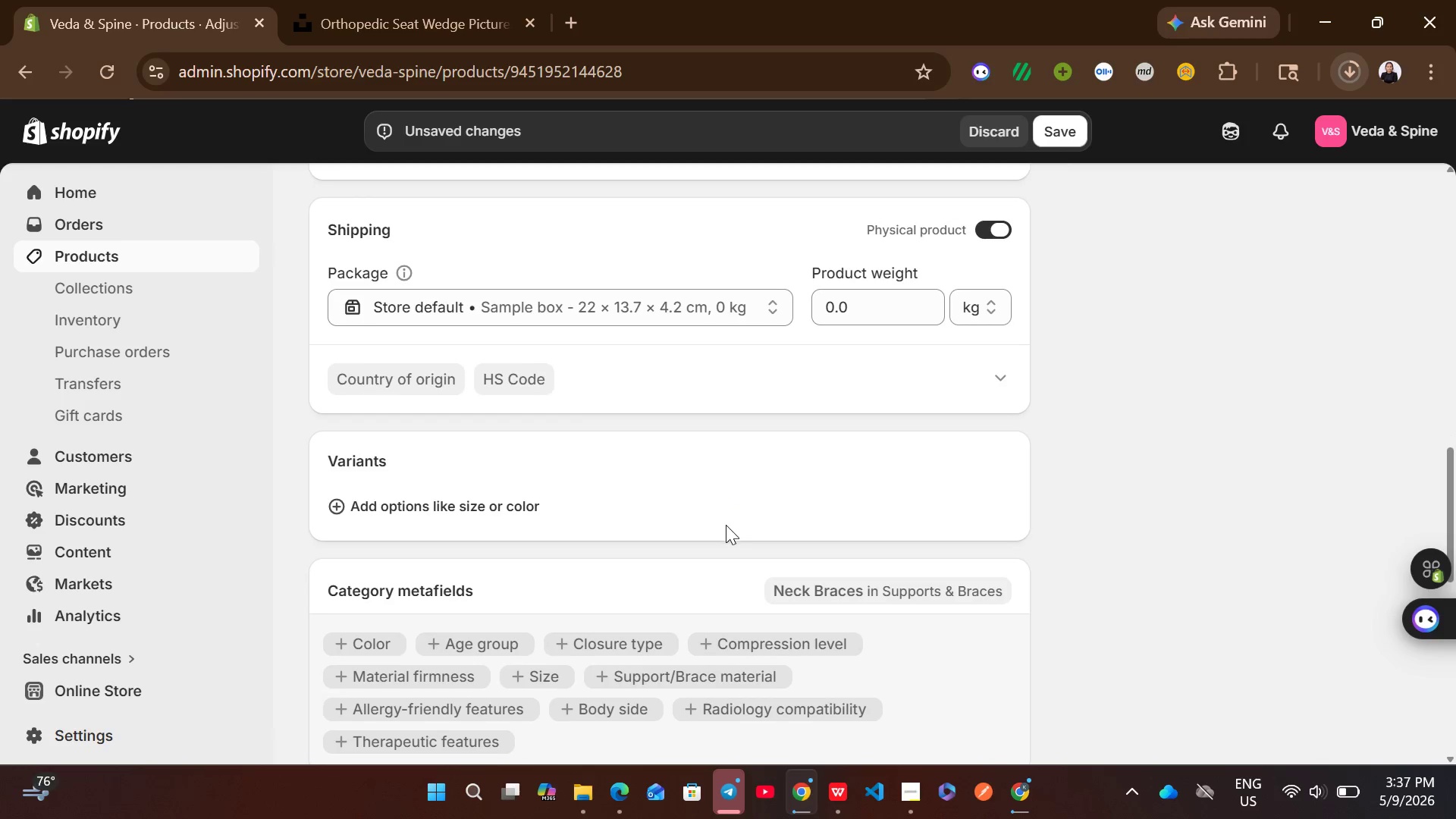 
left_click([575, 260])
 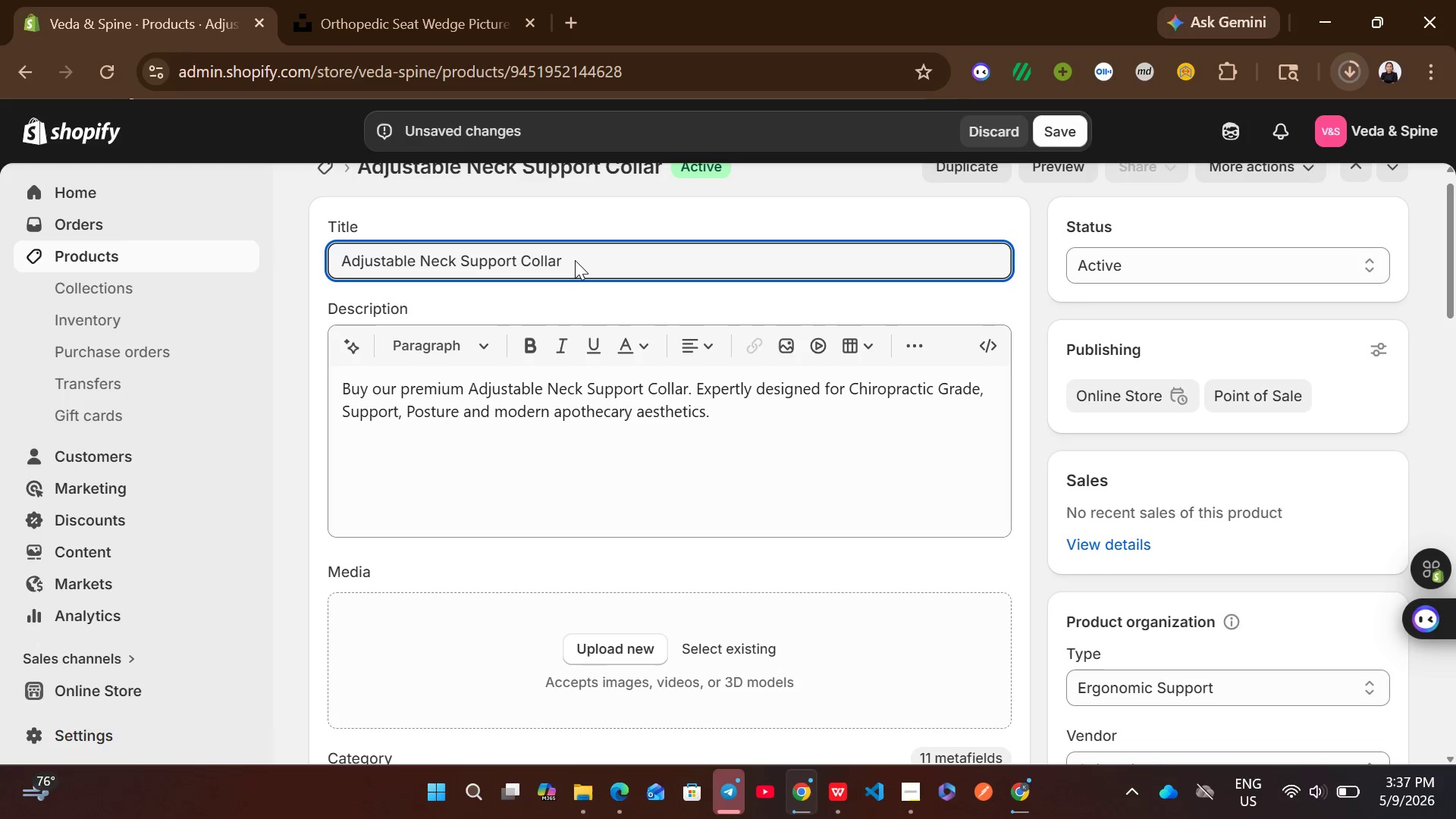 
key(Control+ControlLeft)
 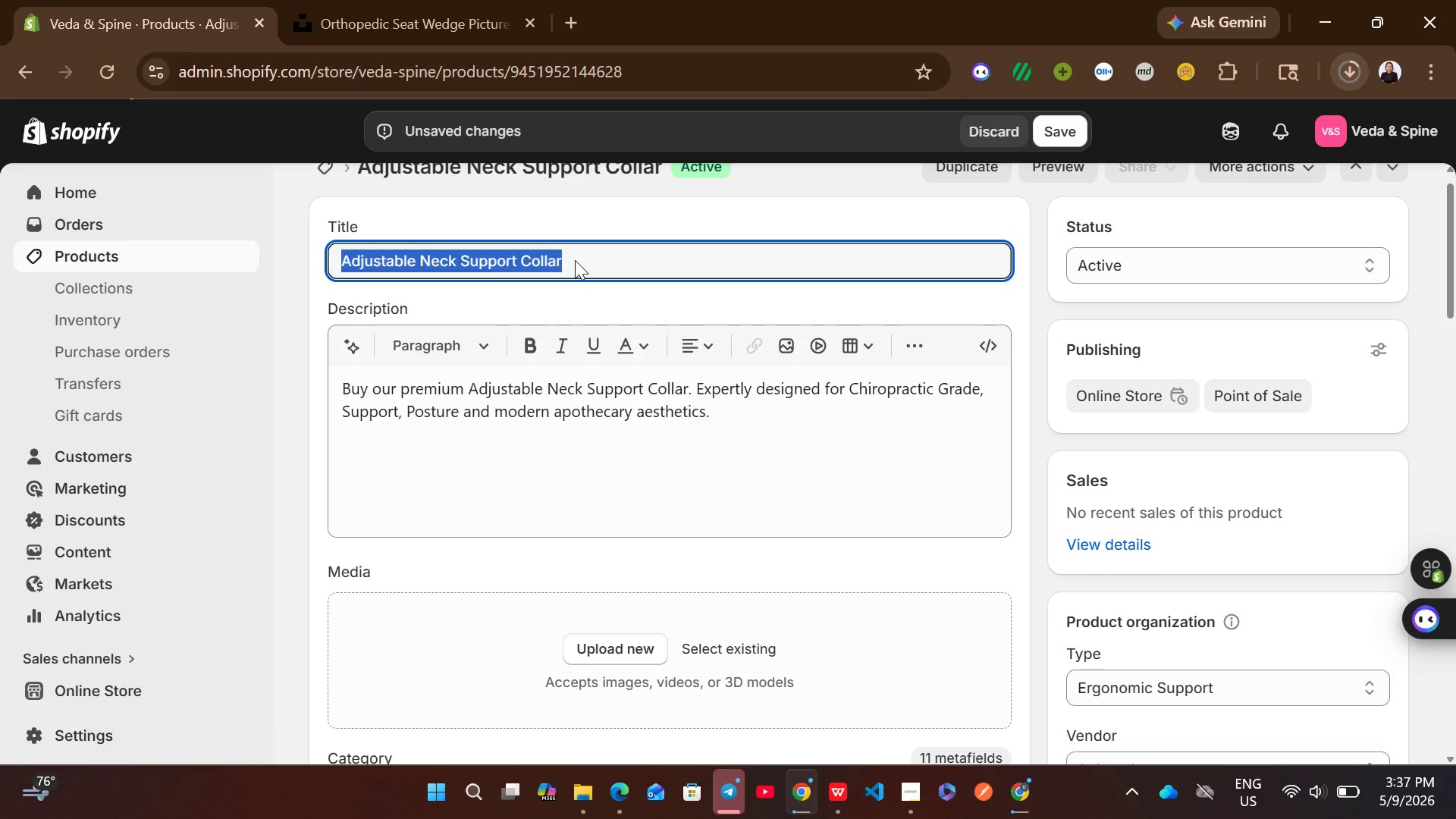 
key(Control+A)
 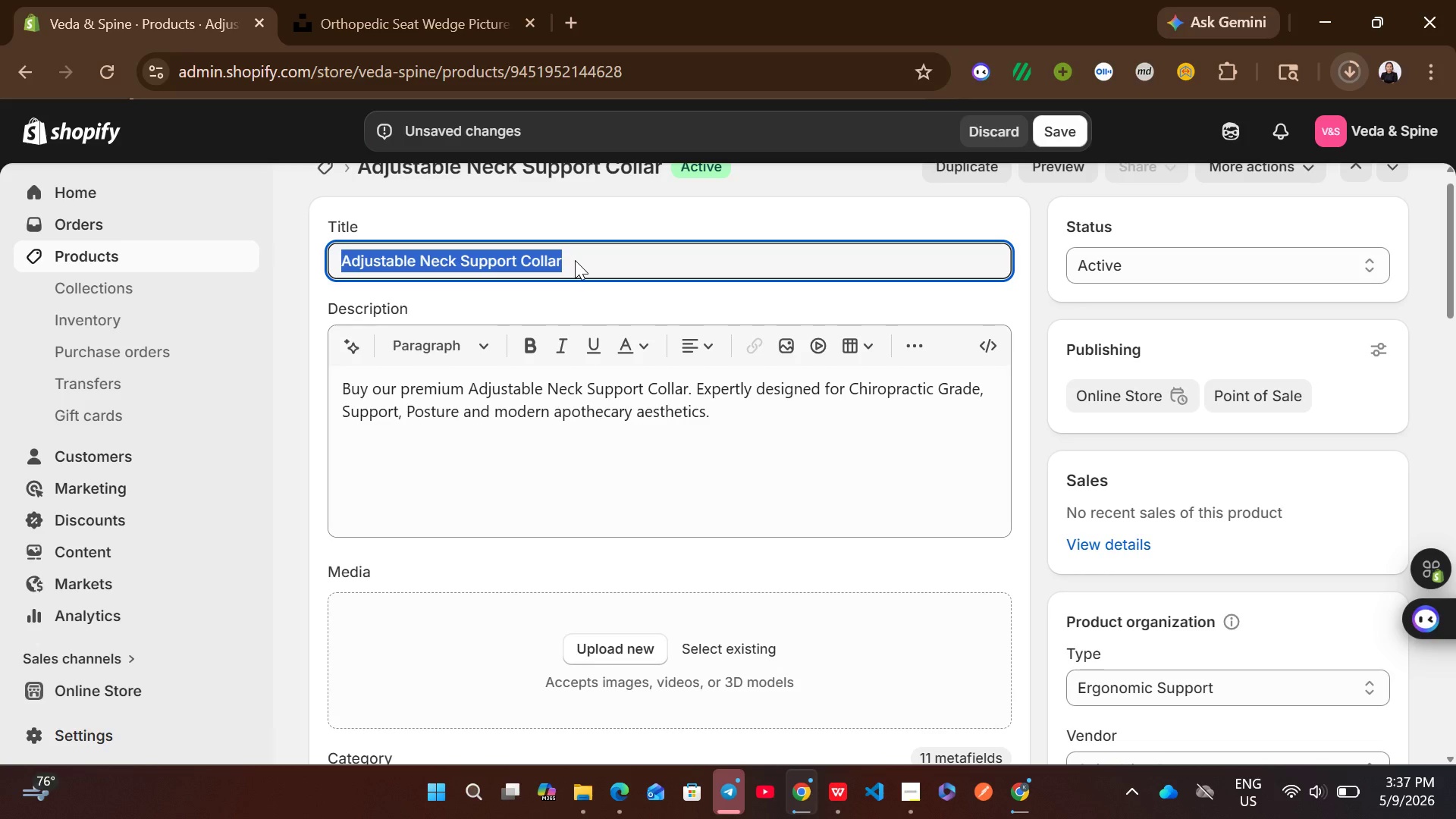 
key(Control+C)
 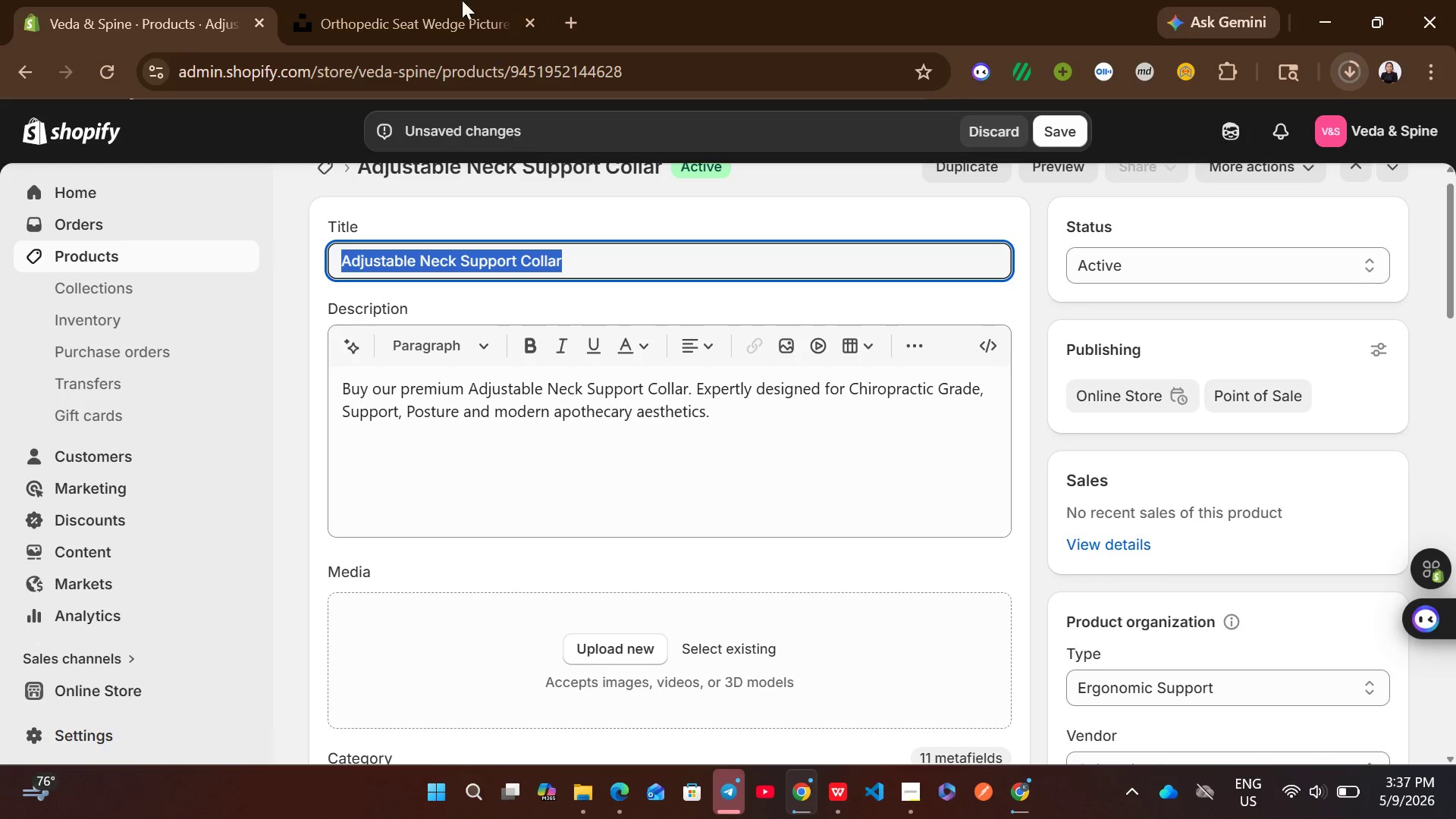 
left_click([437, 0])
 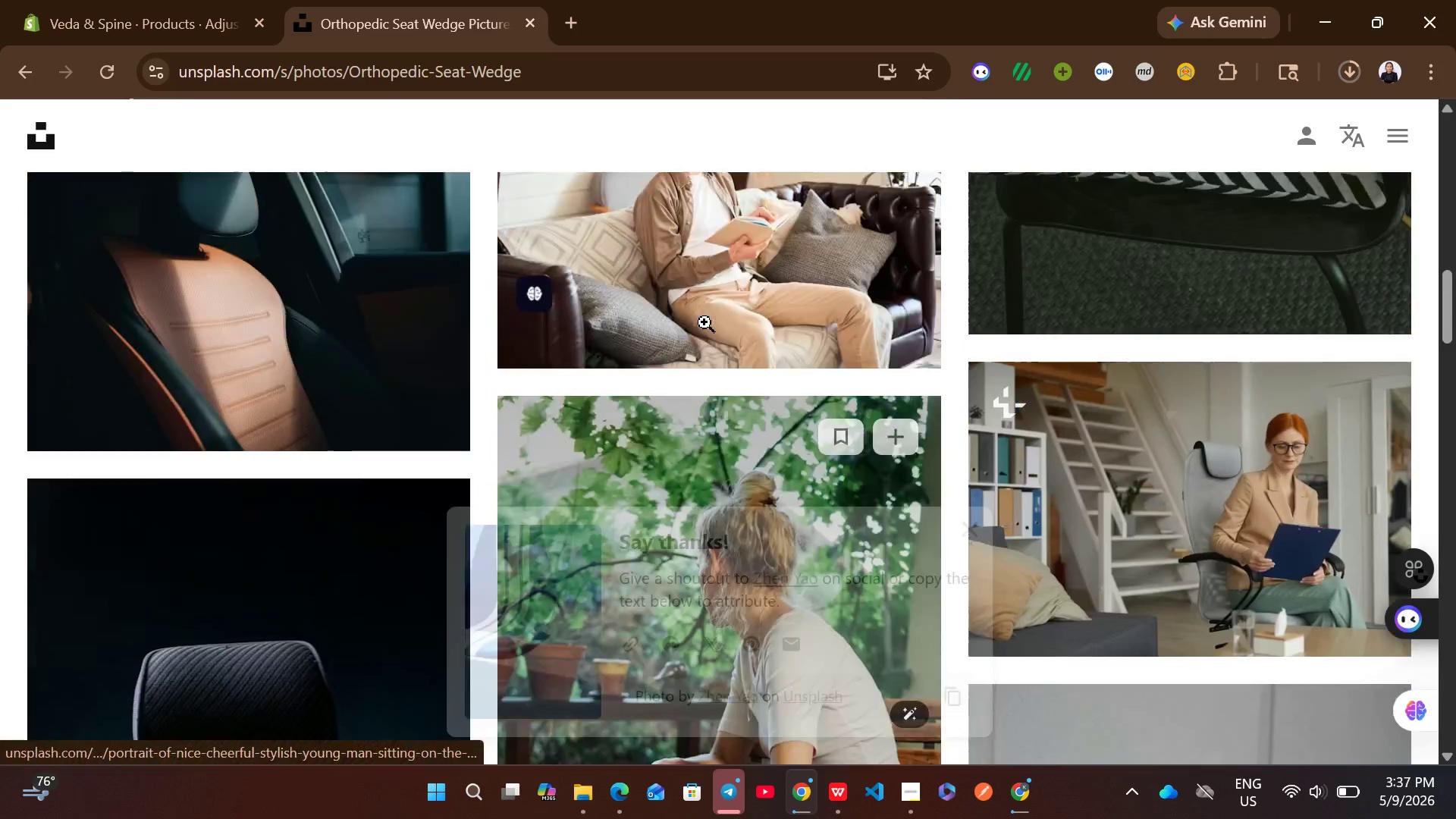 
wait(5.16)
 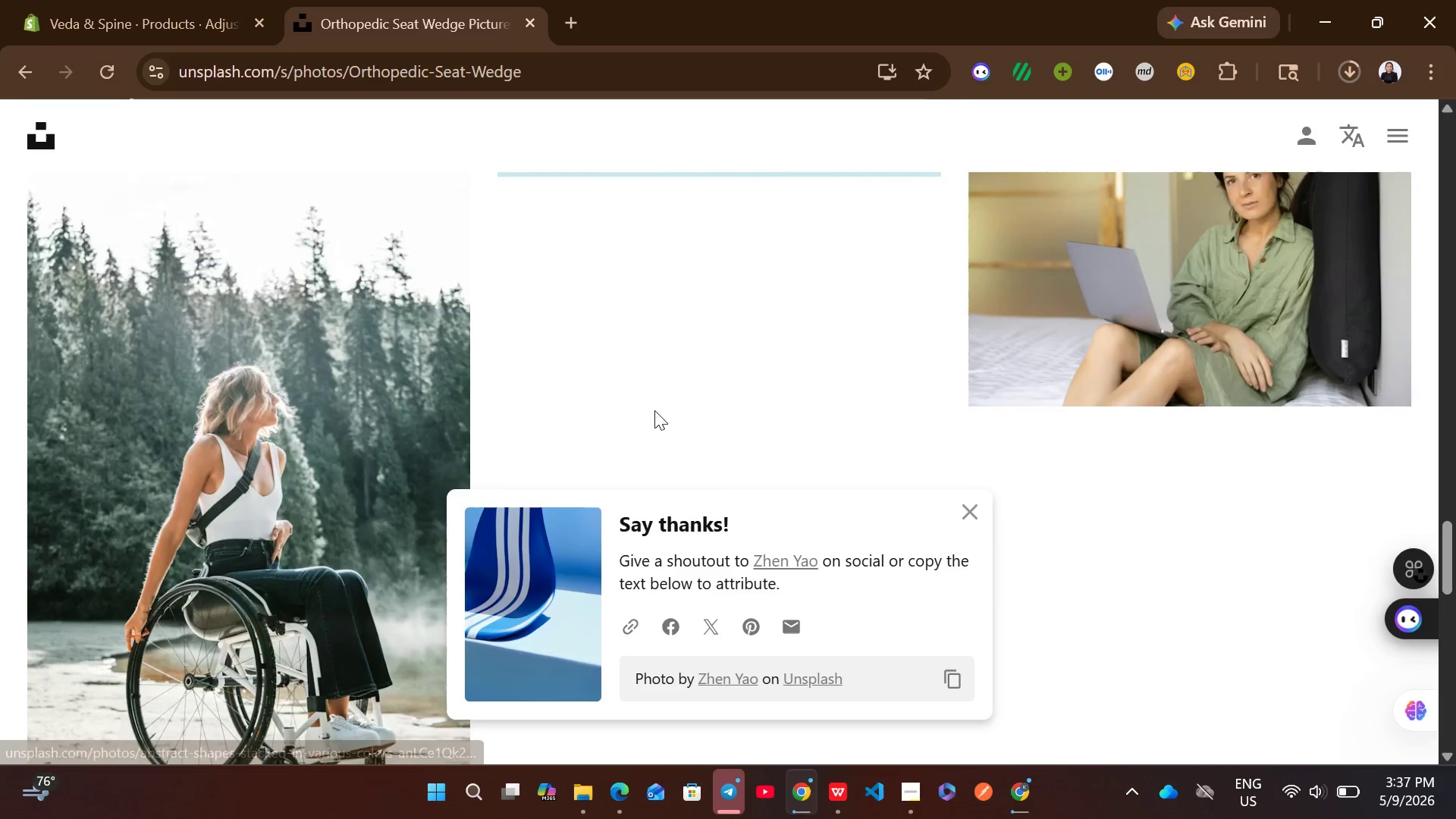 
left_click([369, 203])
 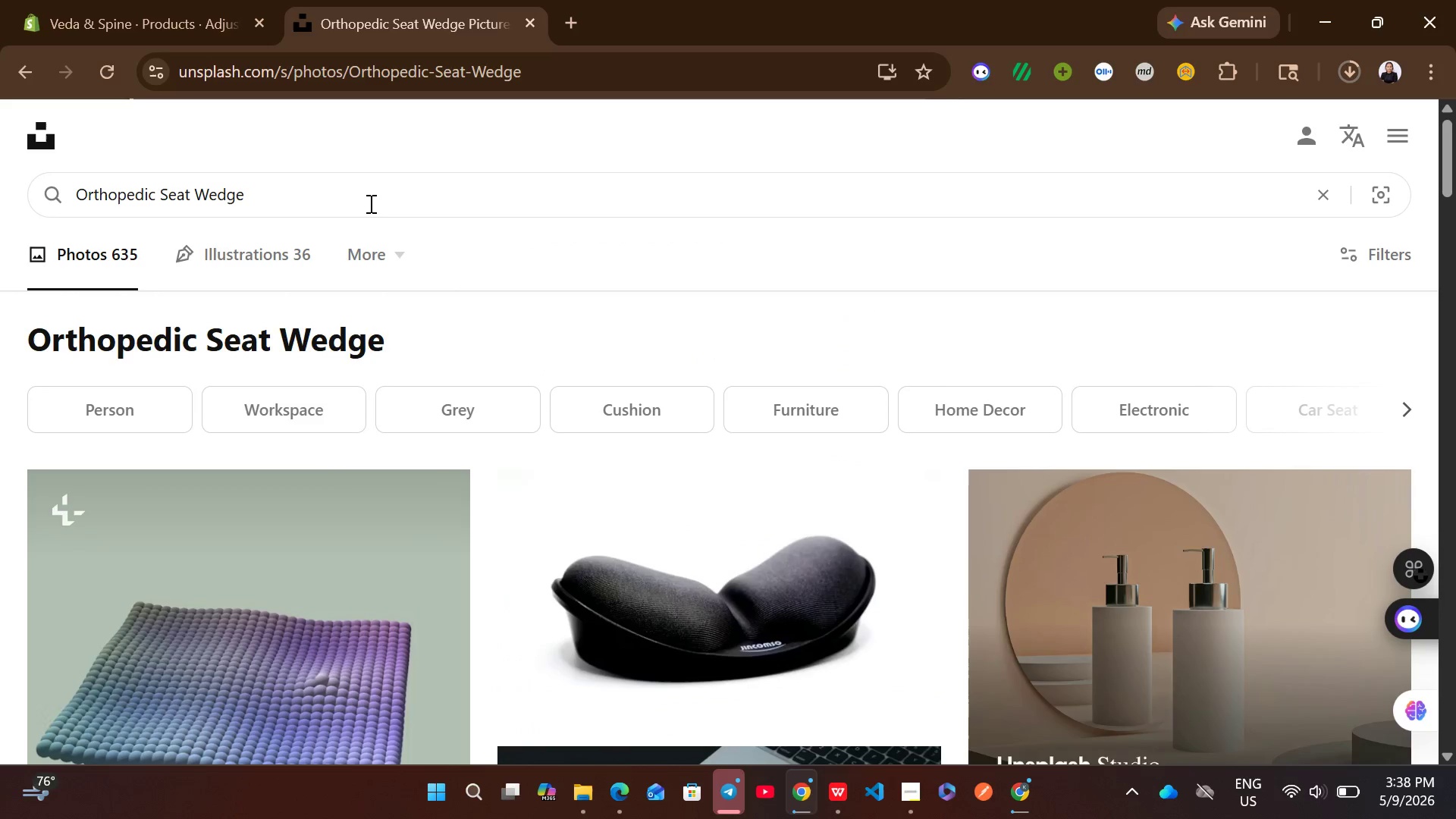 
key(Control+A)
 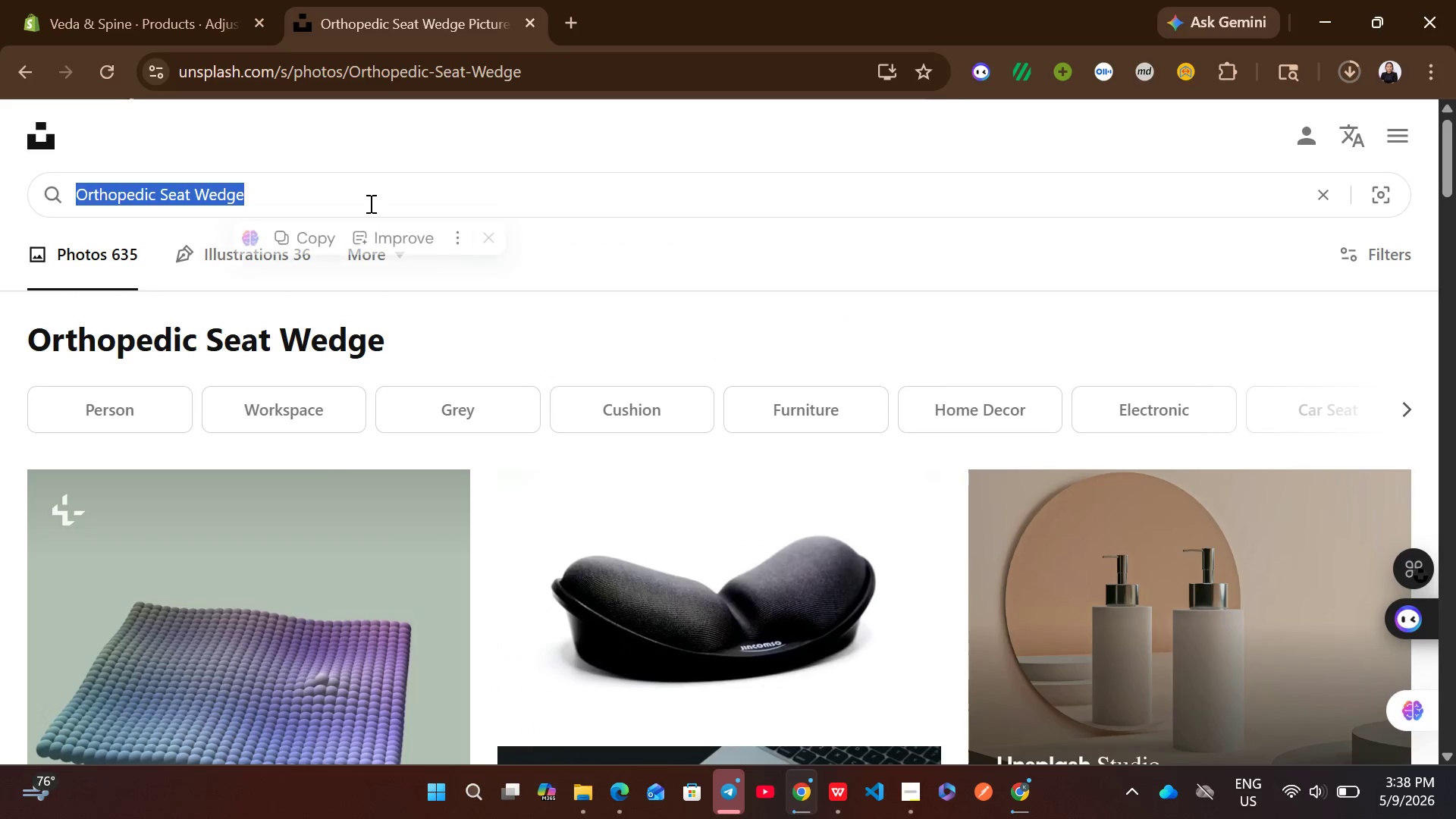 
key(Control+V)
 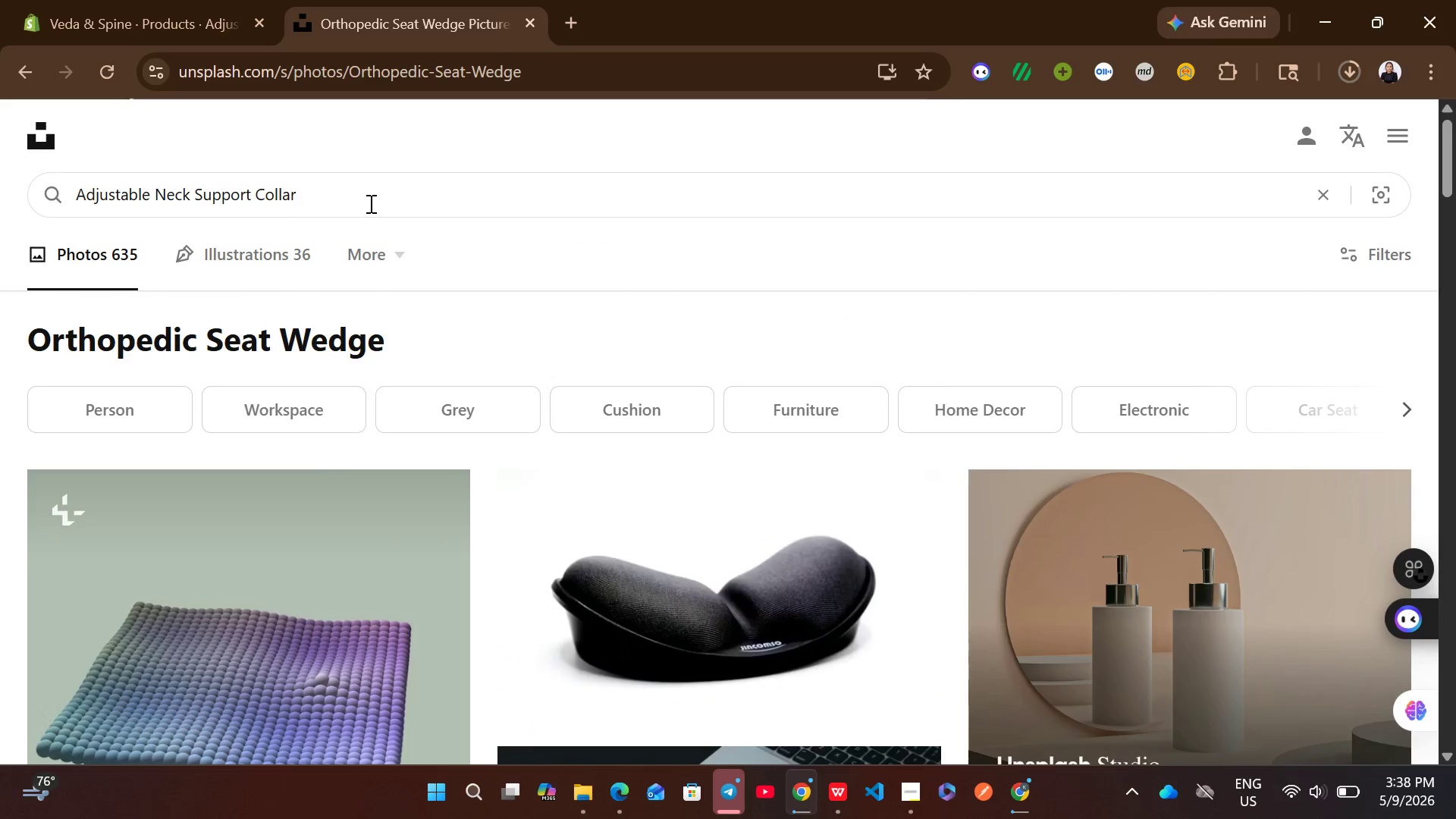 
key(Enter)
 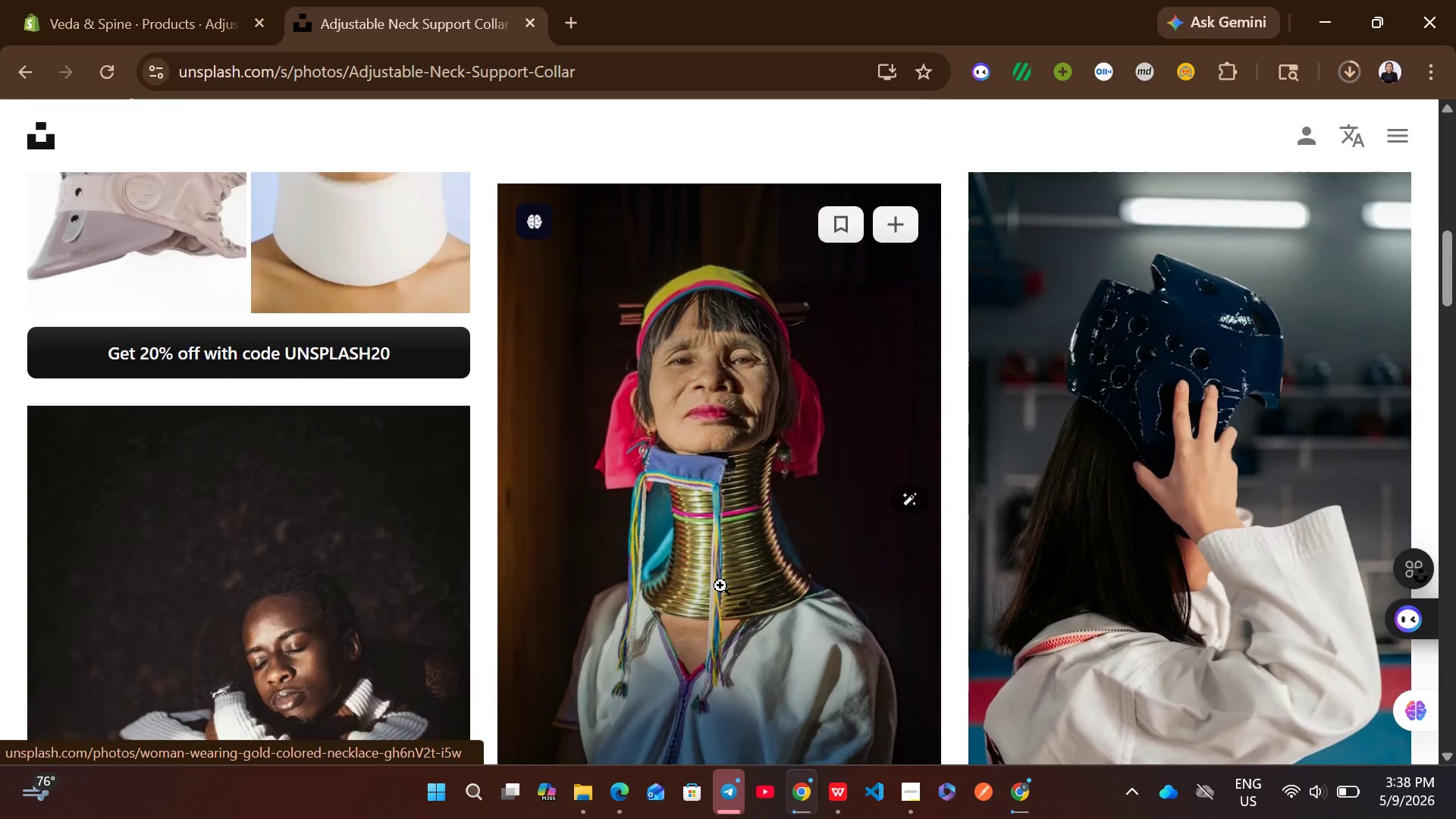 
wait(9.8)
 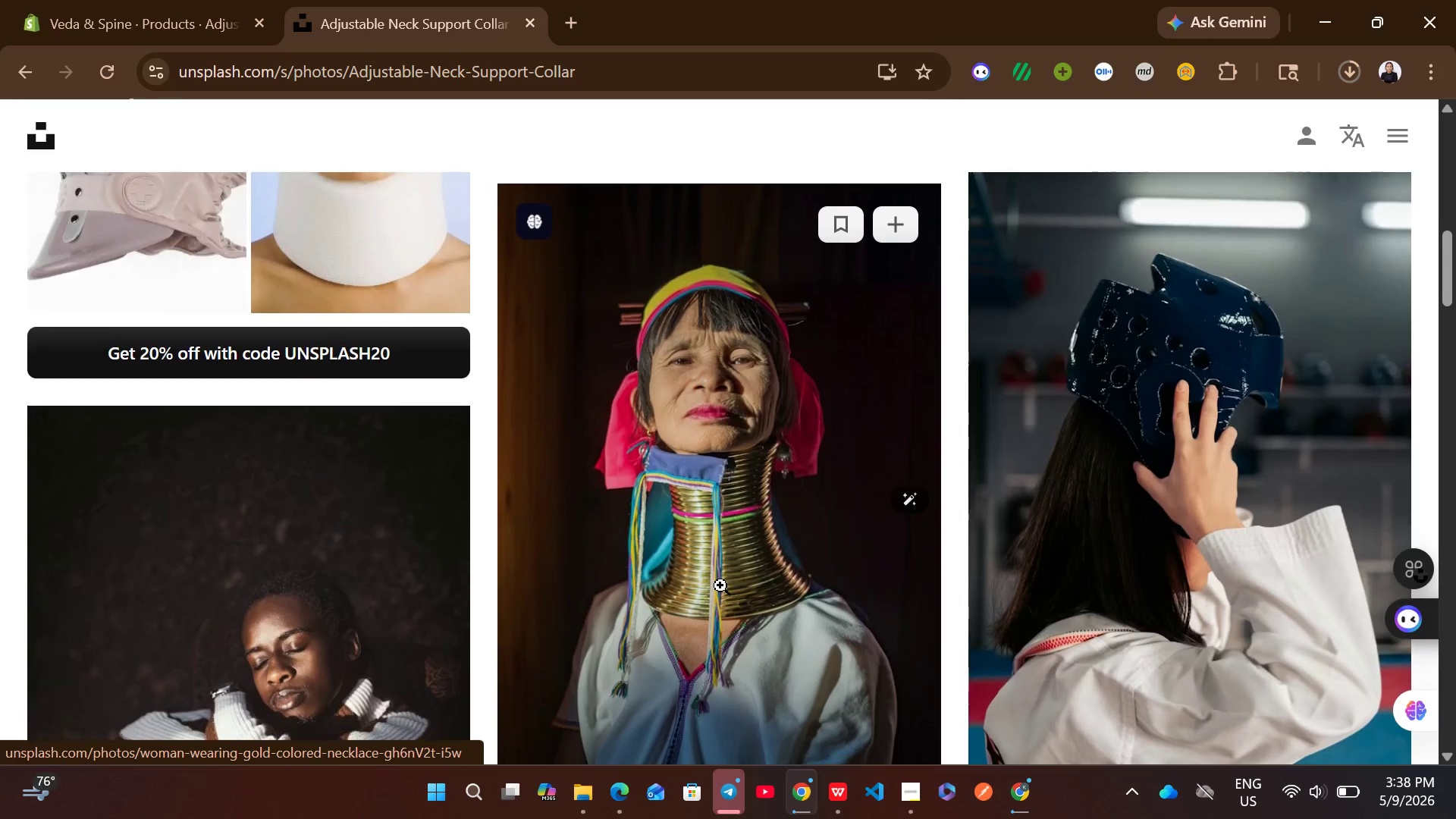 
mouse_move([433, 560])
 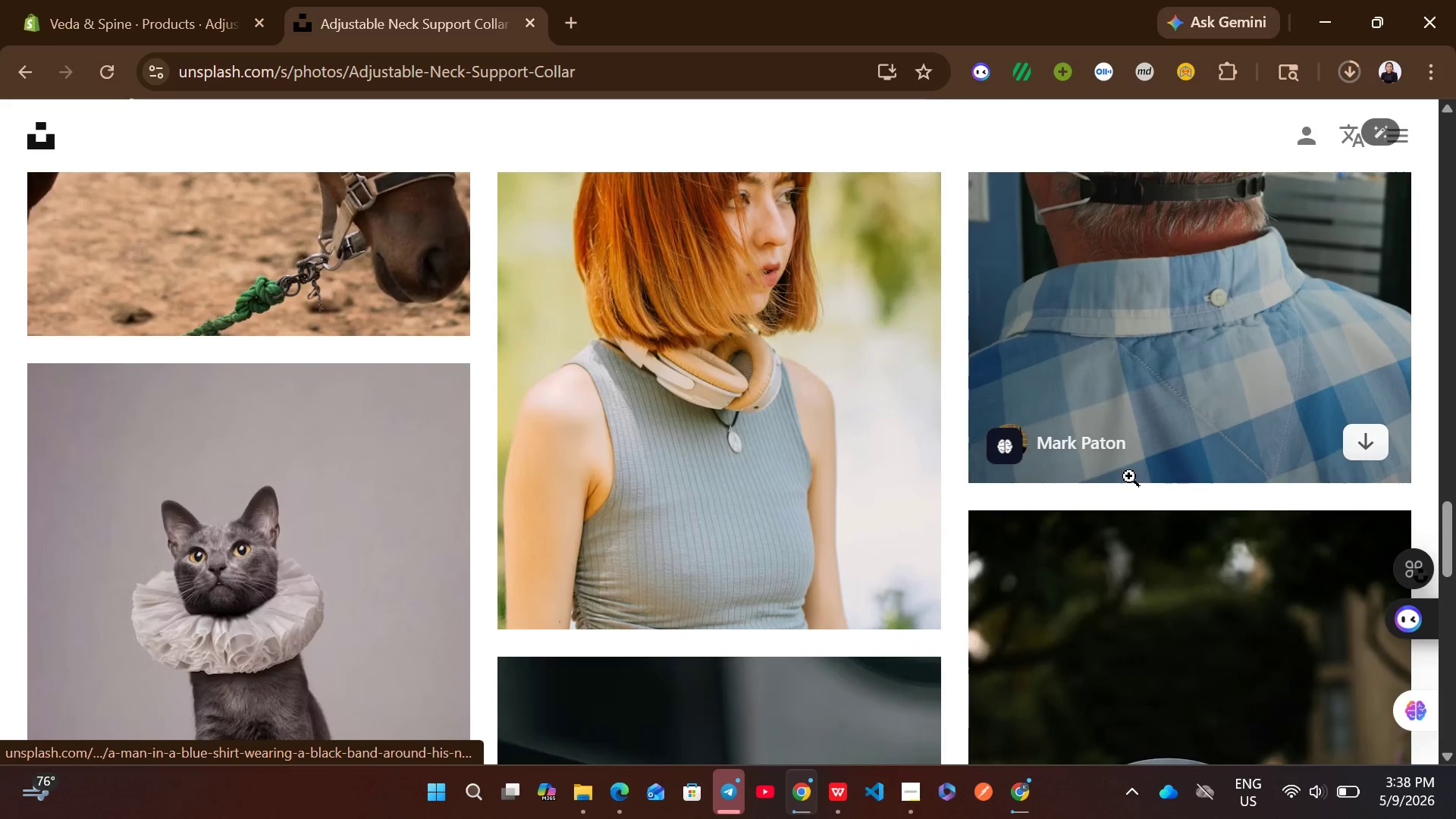 
left_click([1362, 445])
 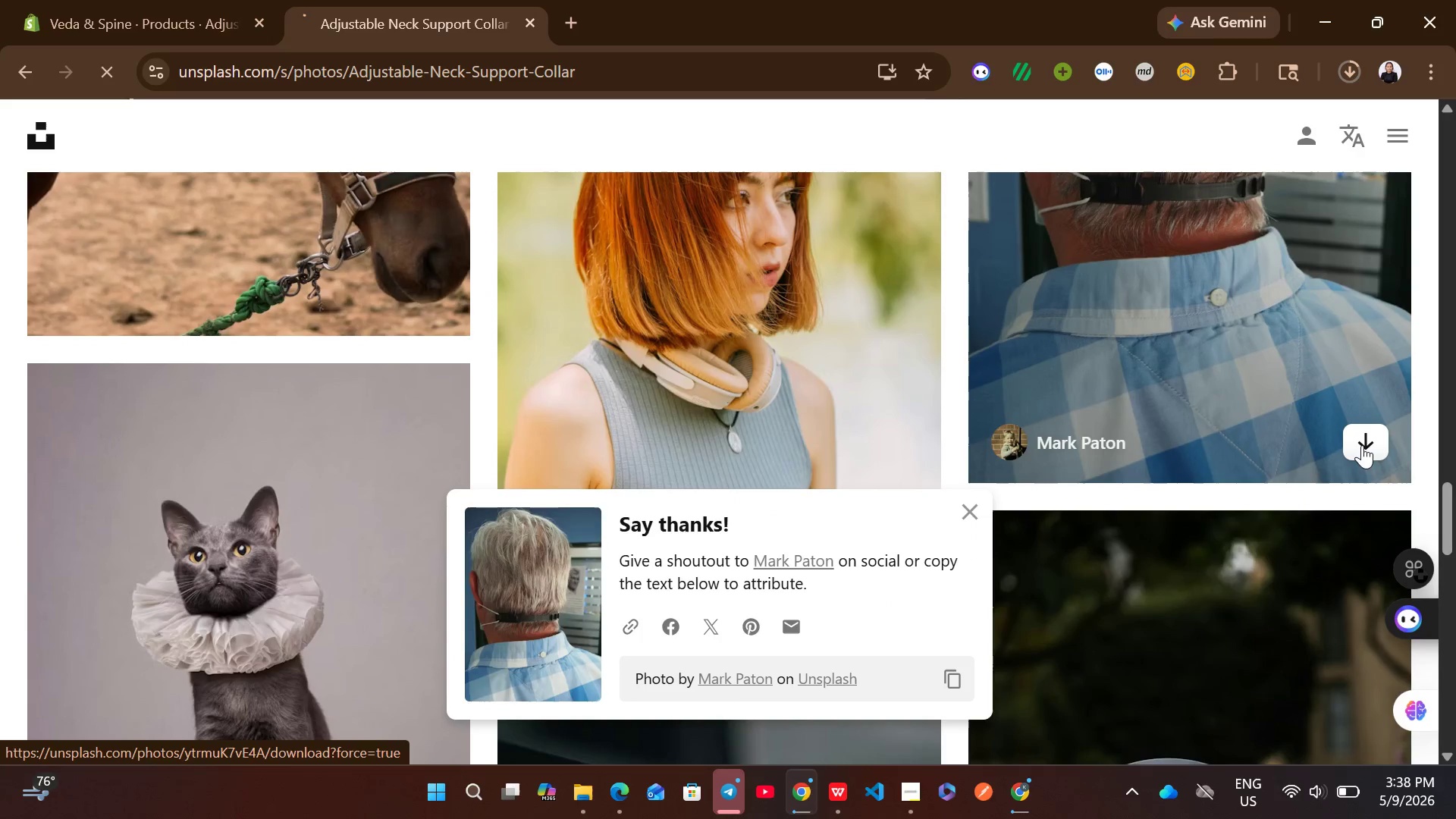 
mouse_move([614, 402])
 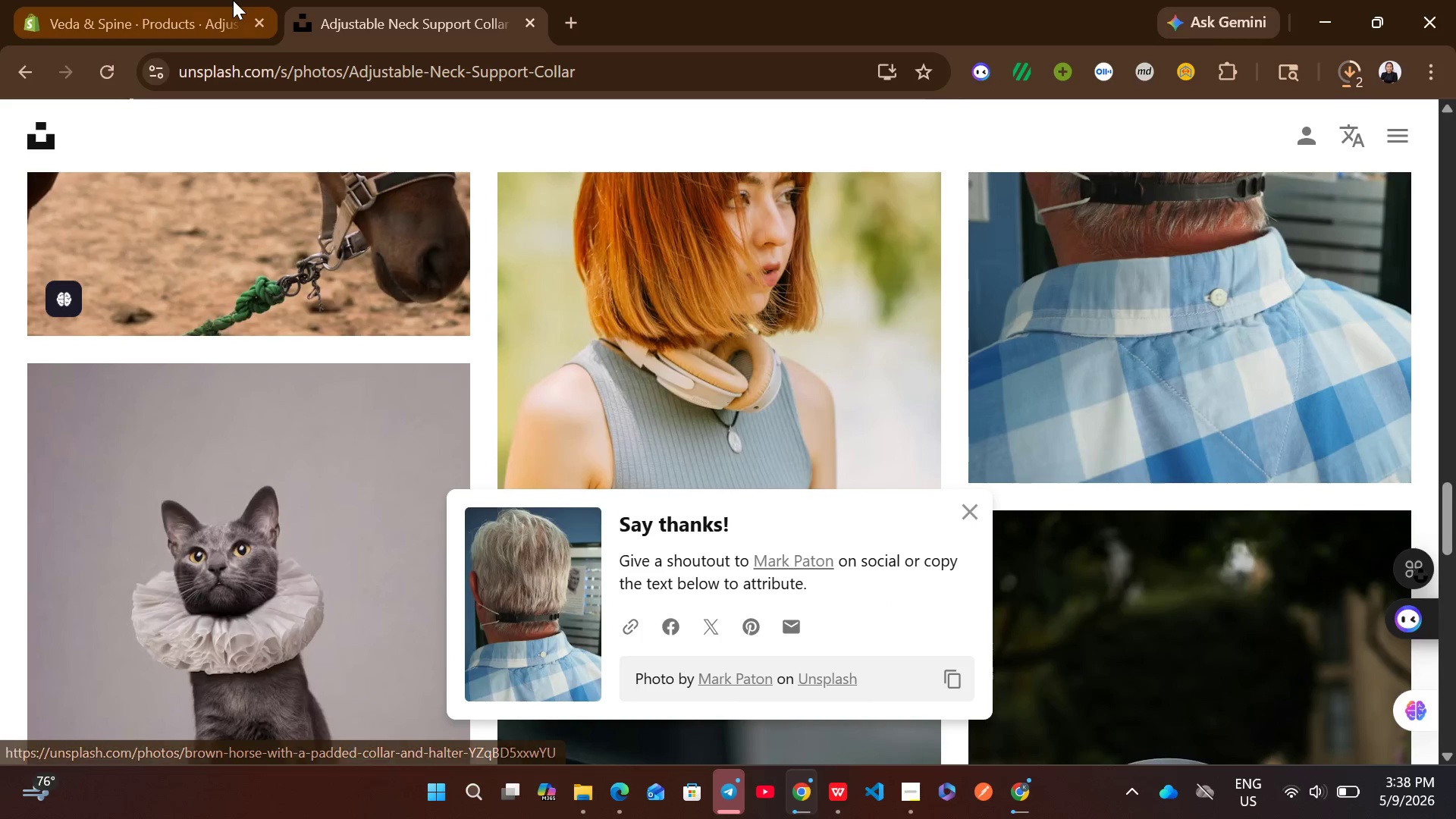 
left_click([233, 0])
 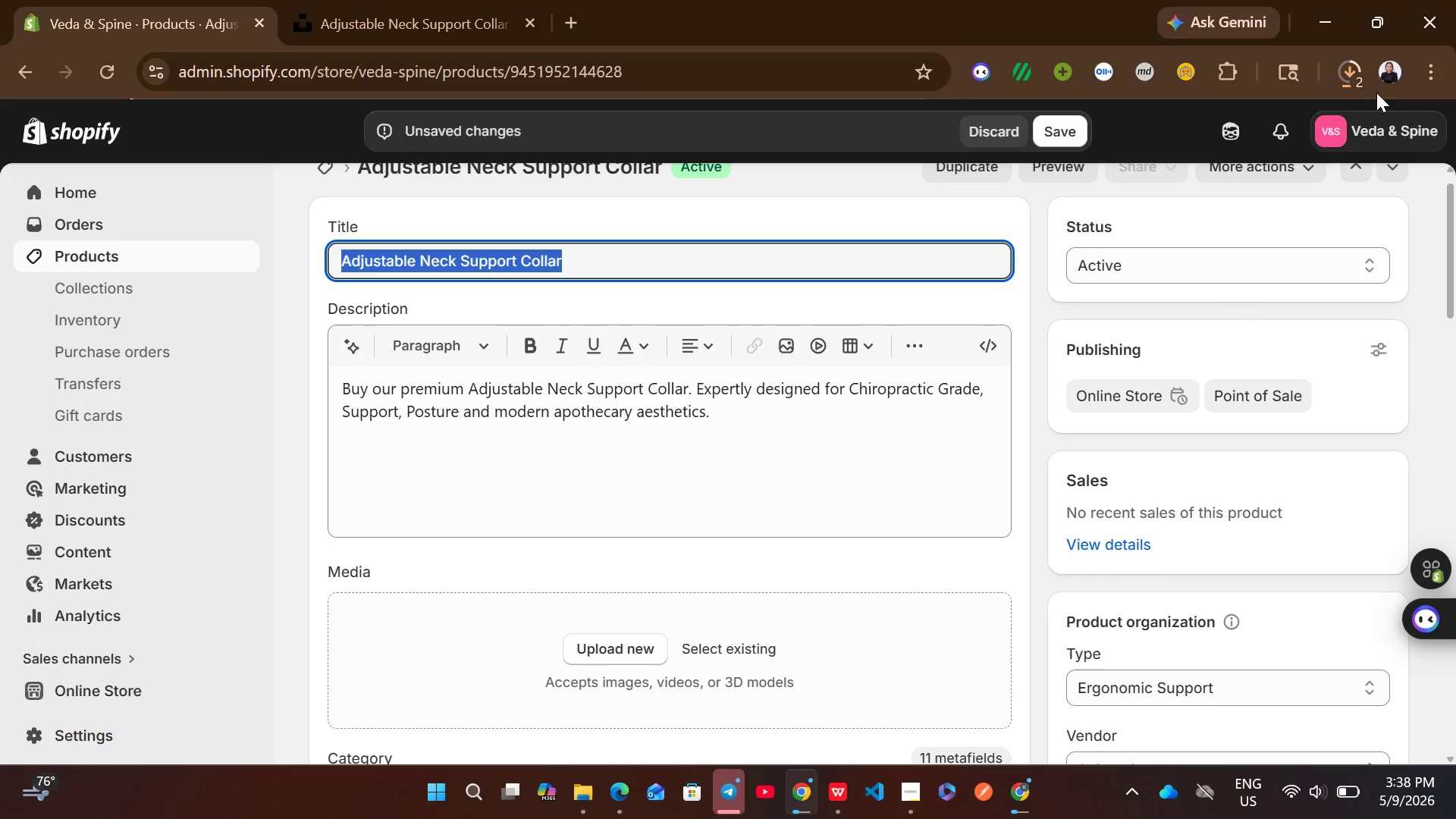 
left_click([1359, 68])
 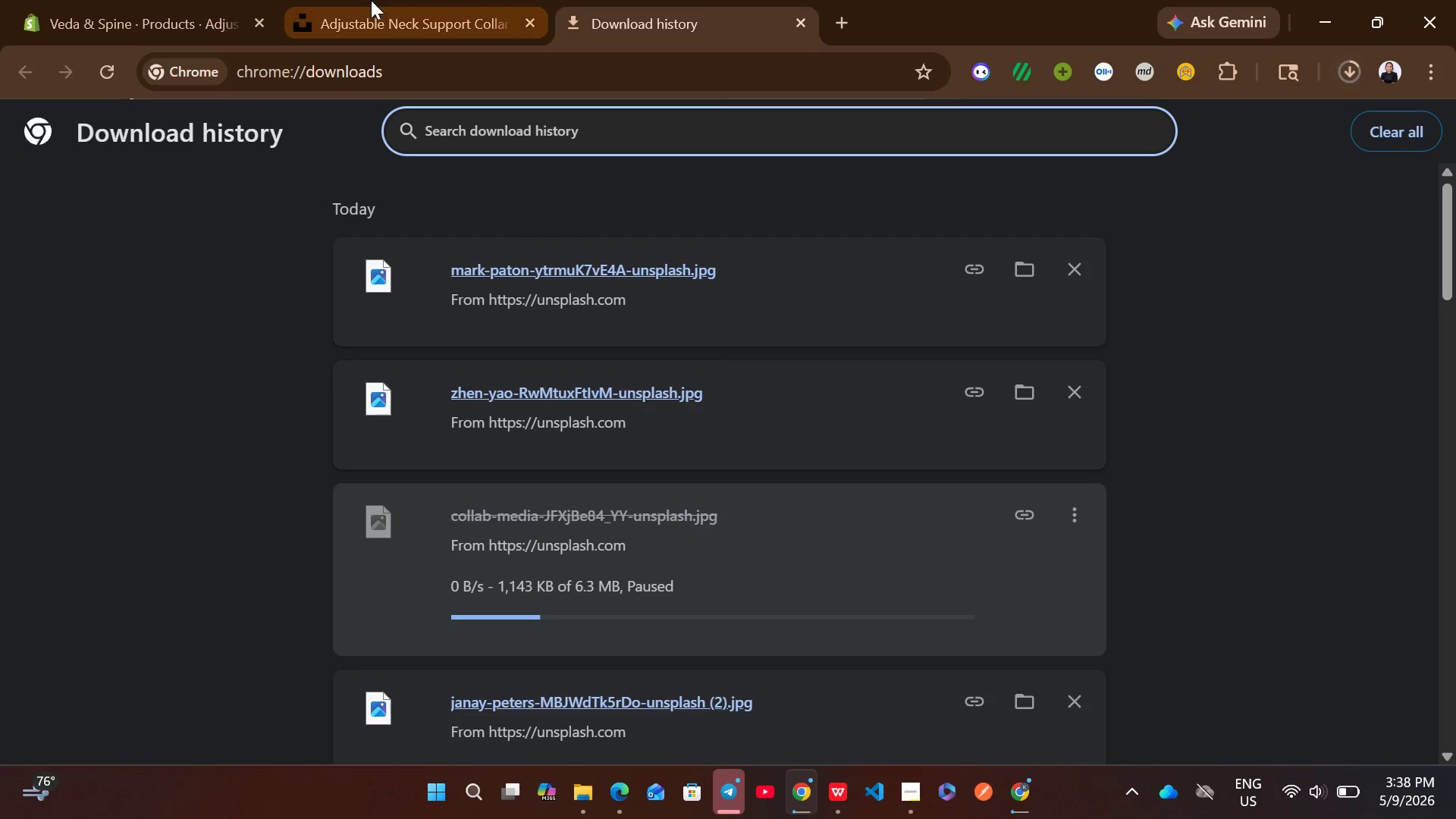 
left_click([114, 0])
 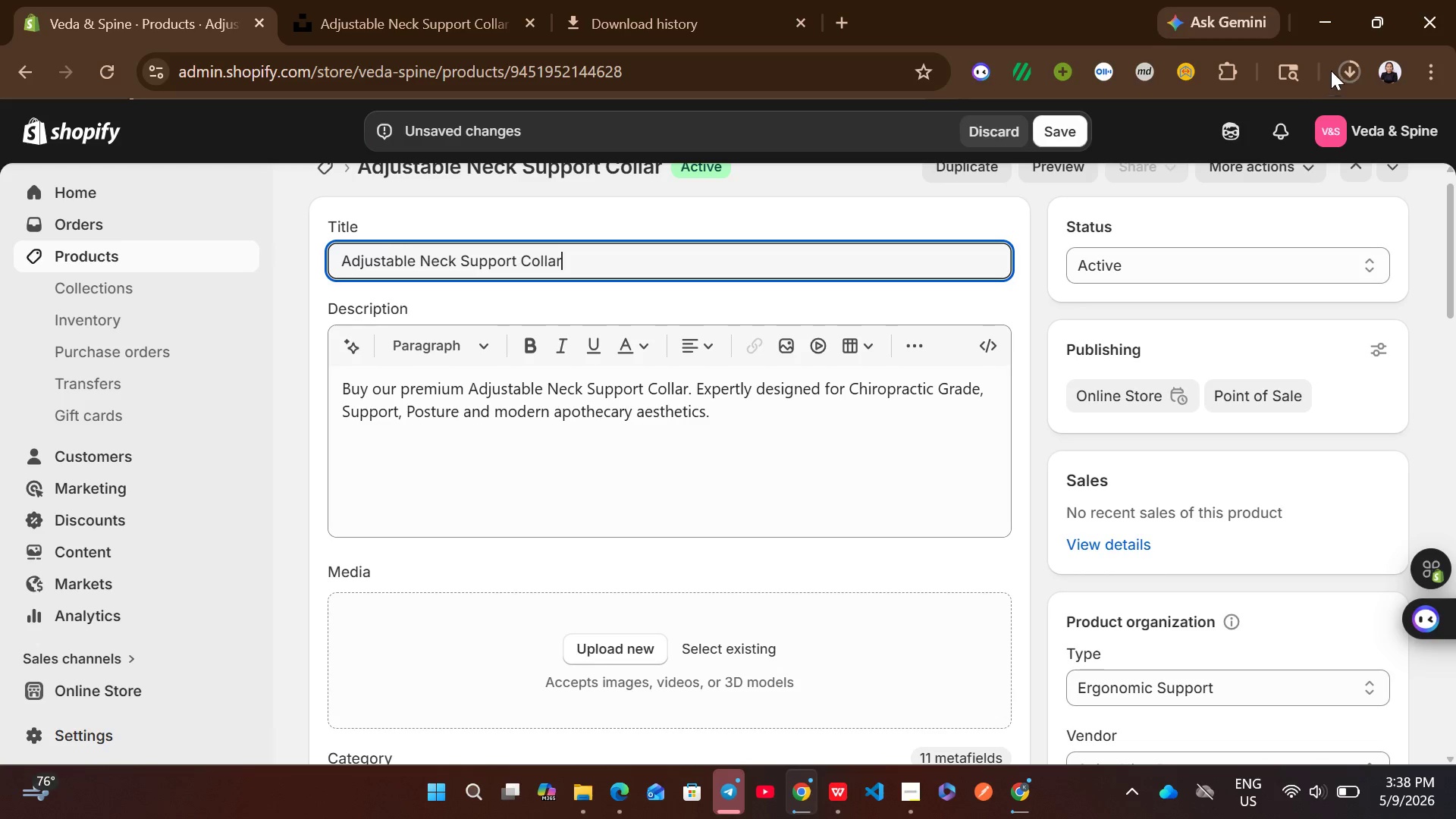 
left_click([1356, 62])
 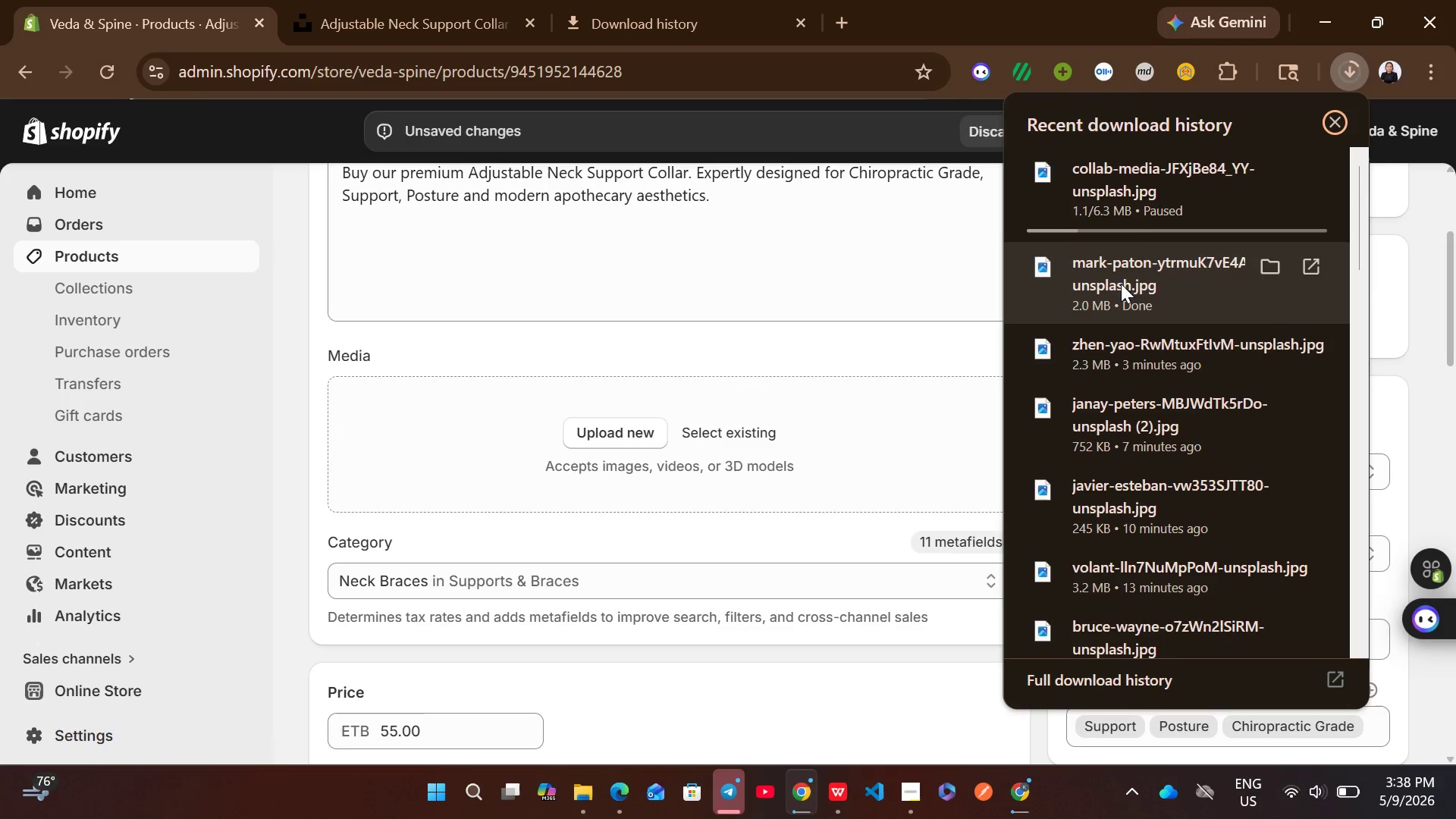 
left_click_drag(start_coordinate=[1116, 258], to_coordinate=[699, 469])
 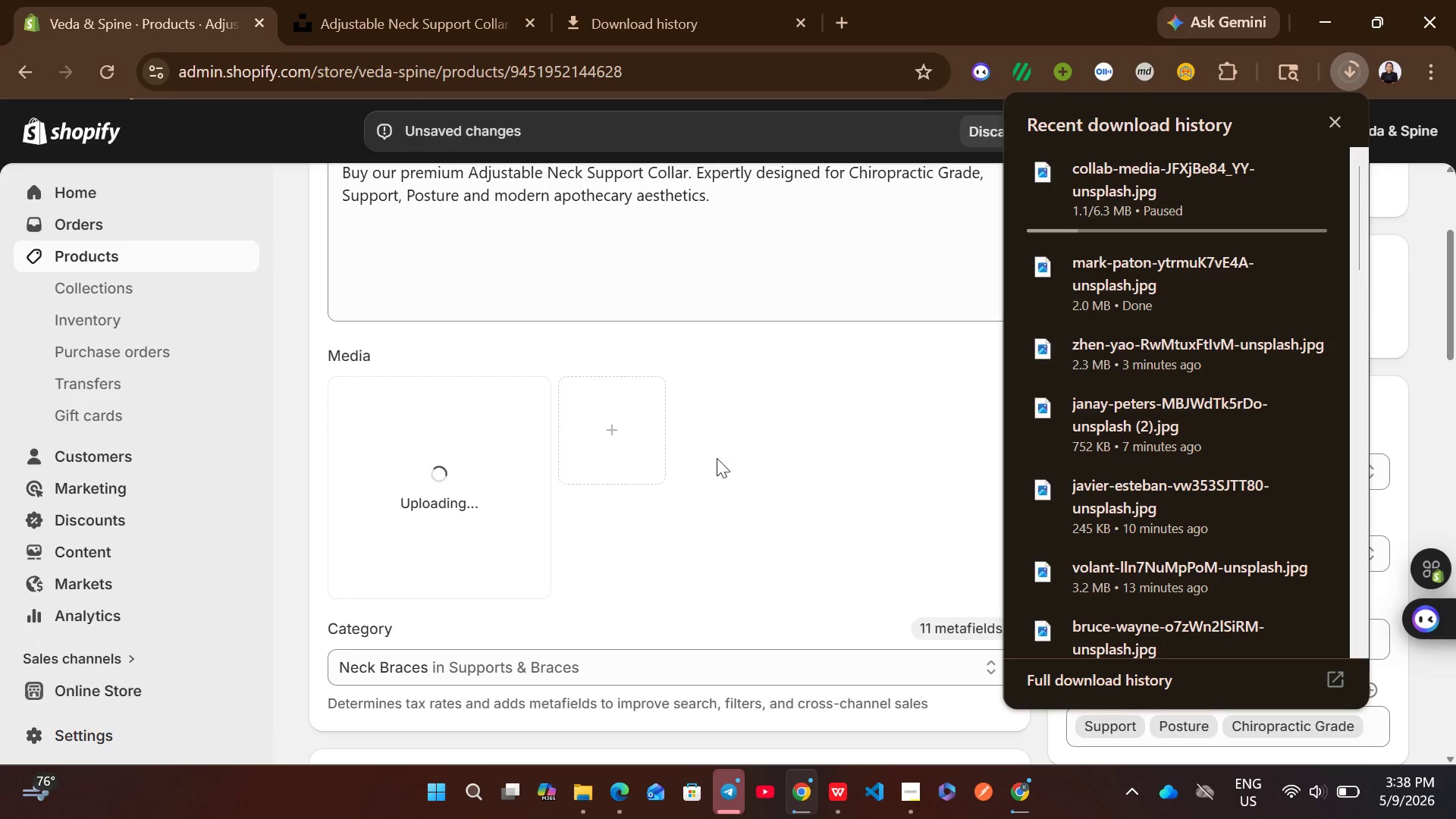 
left_click([782, 429])
 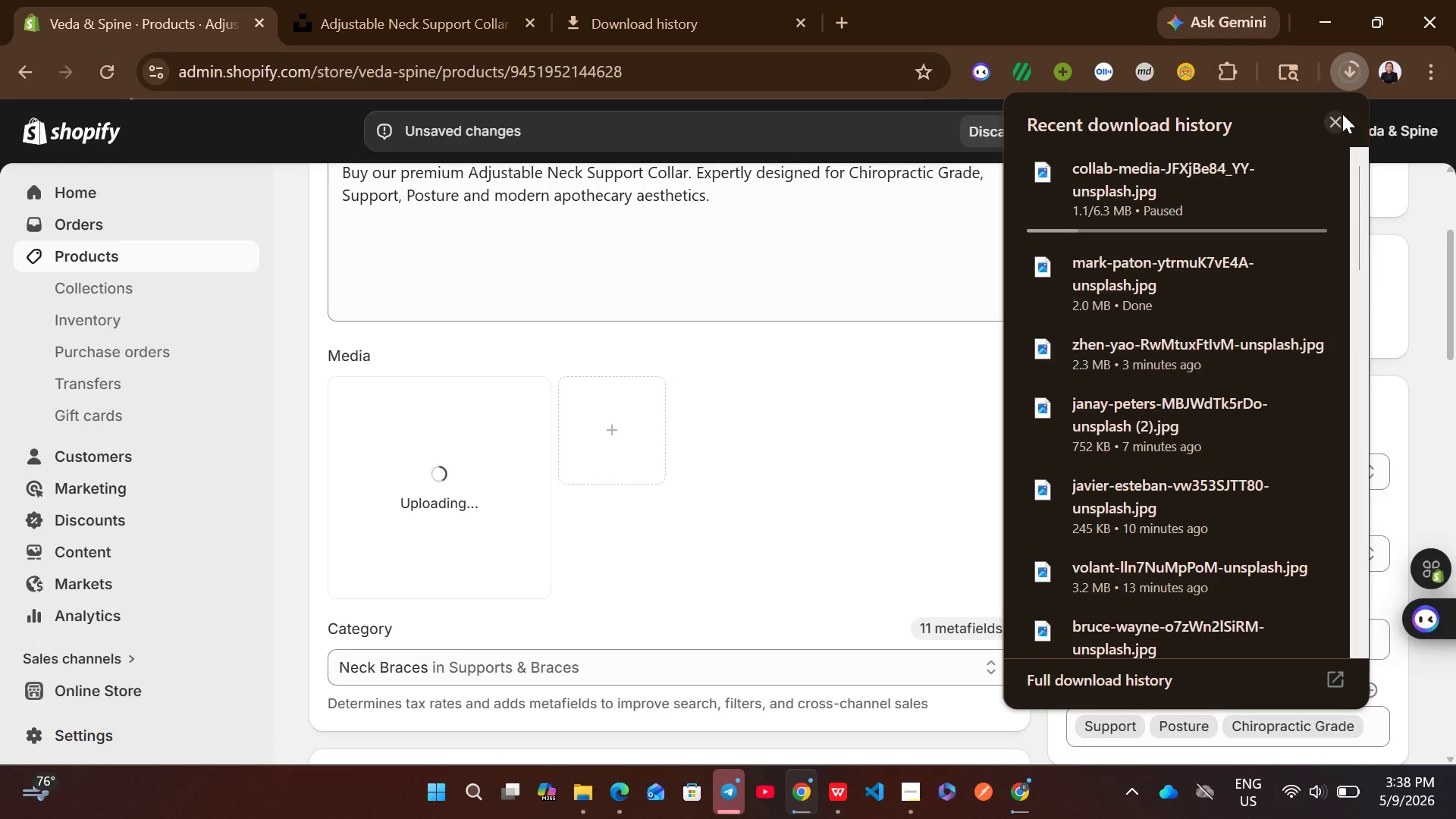 
left_click([1332, 120])
 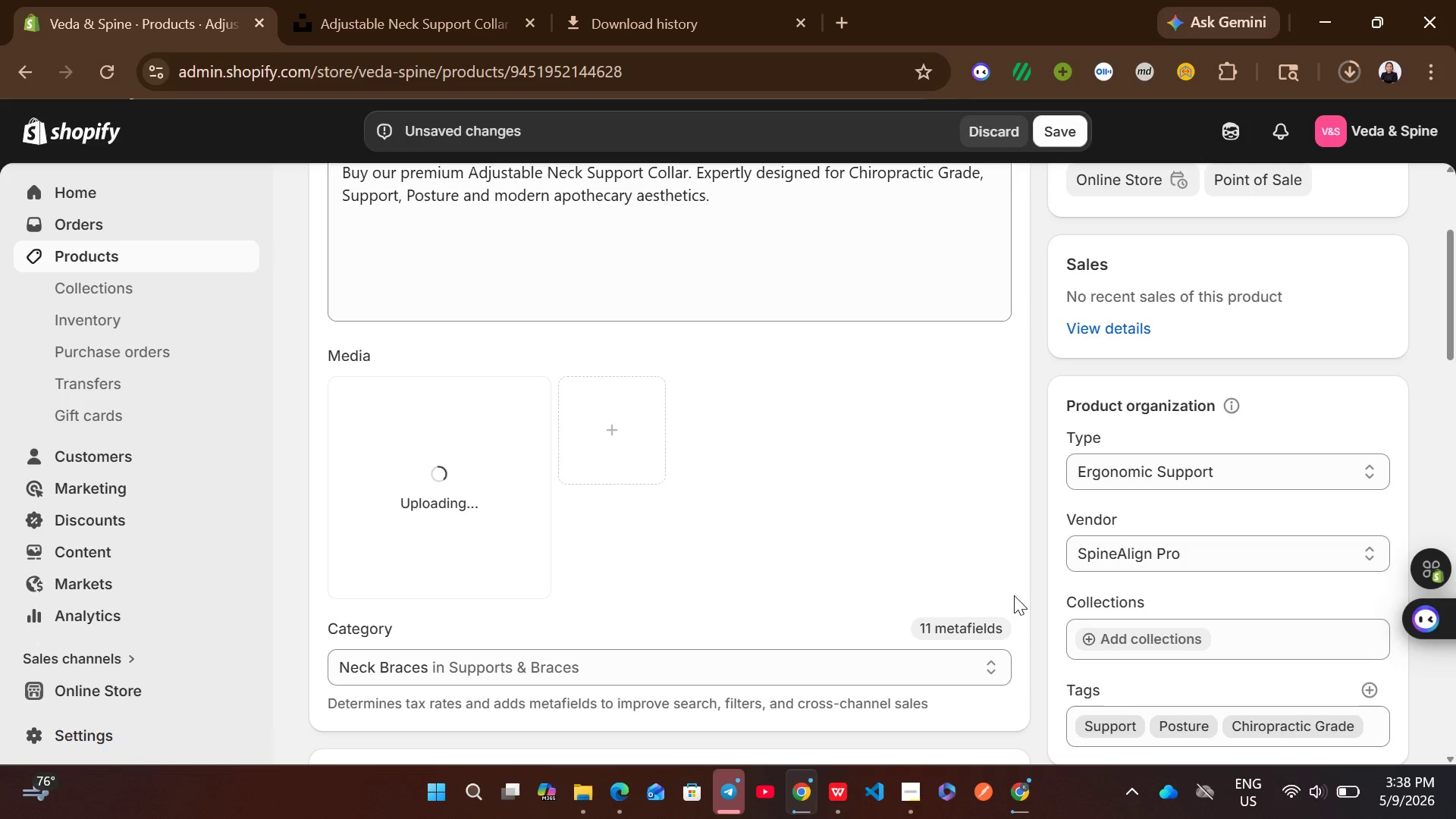 
left_click([836, 795])
 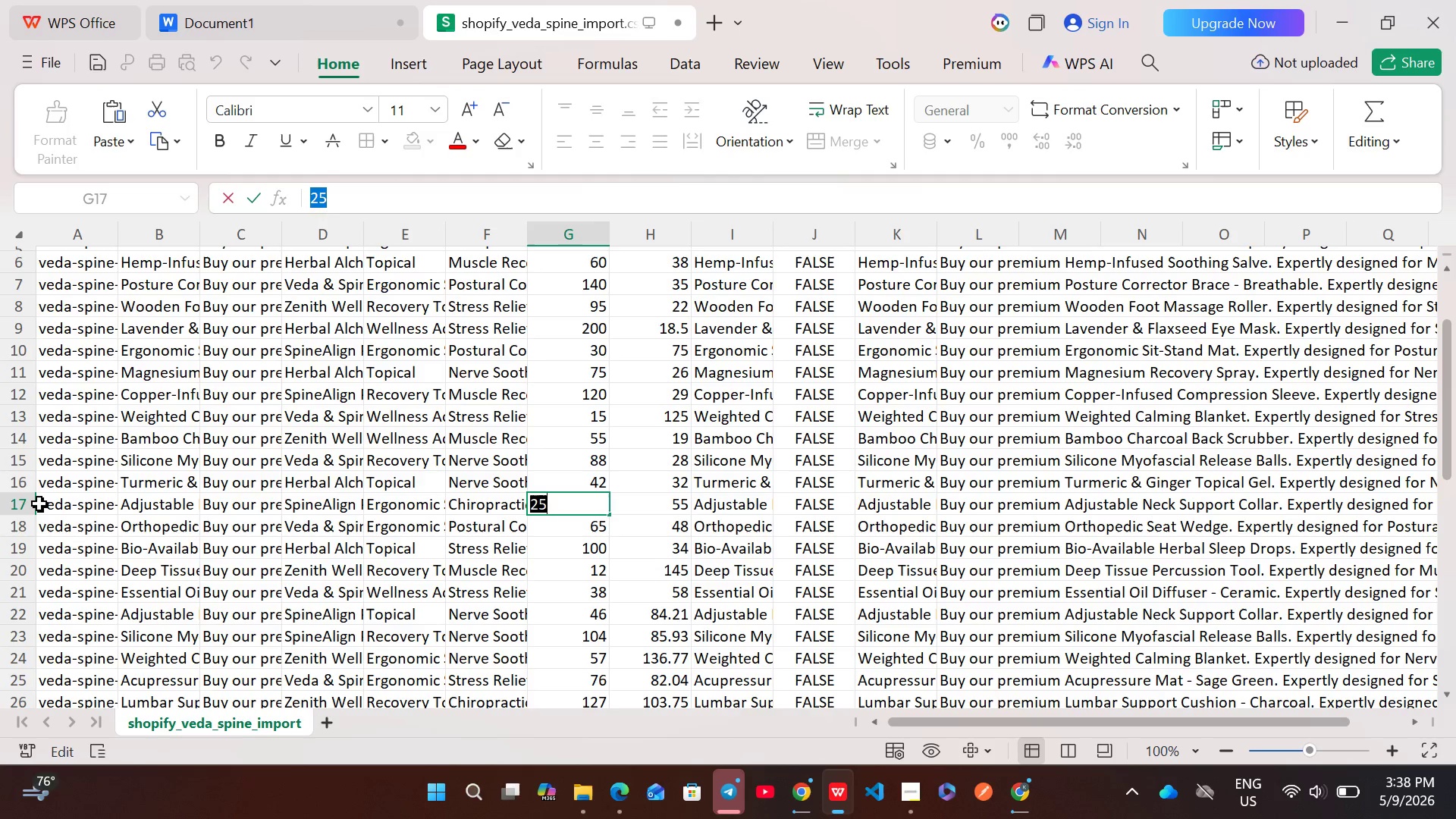 
left_click([25, 503])
 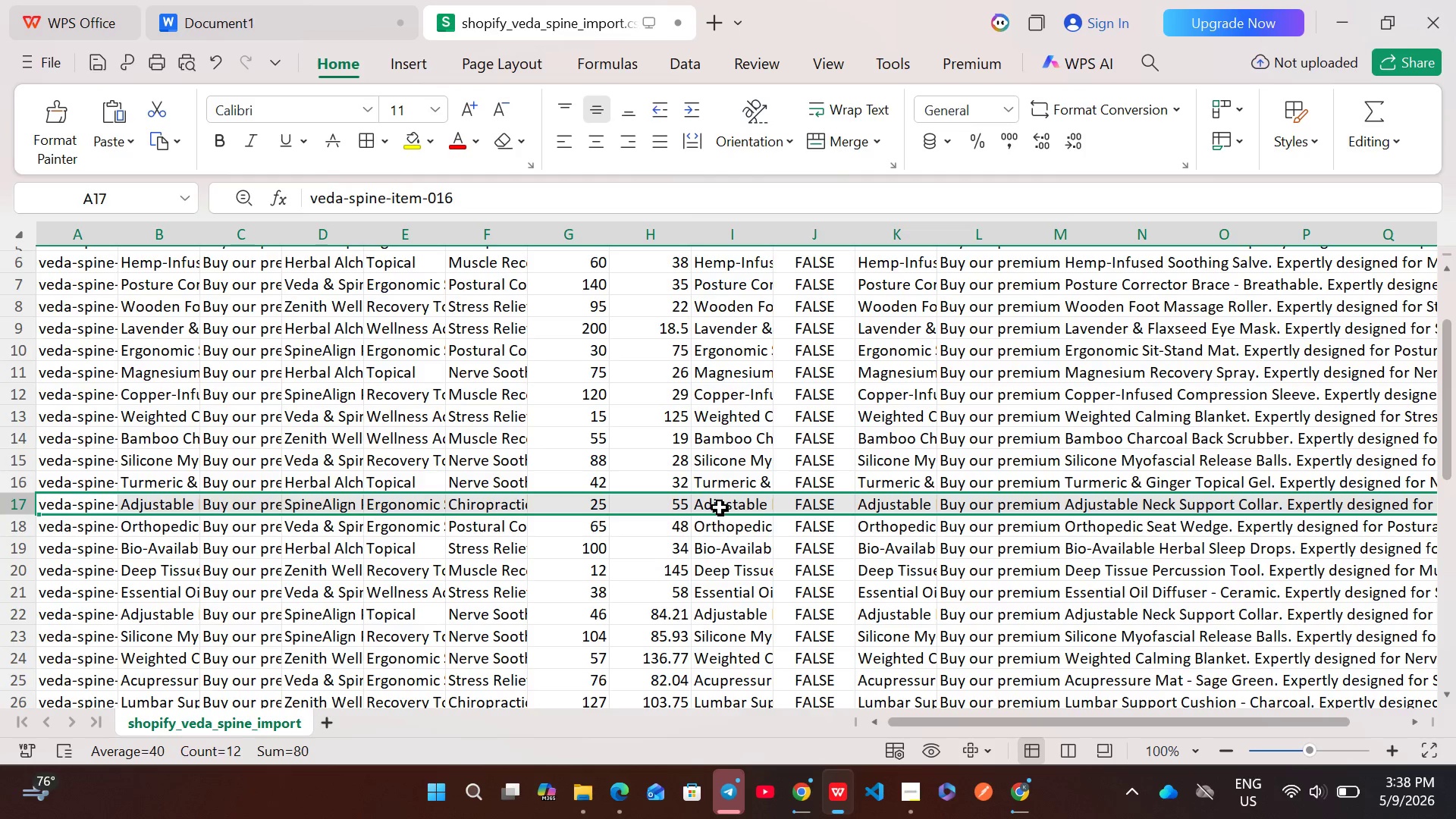 
double_click([720, 506])
 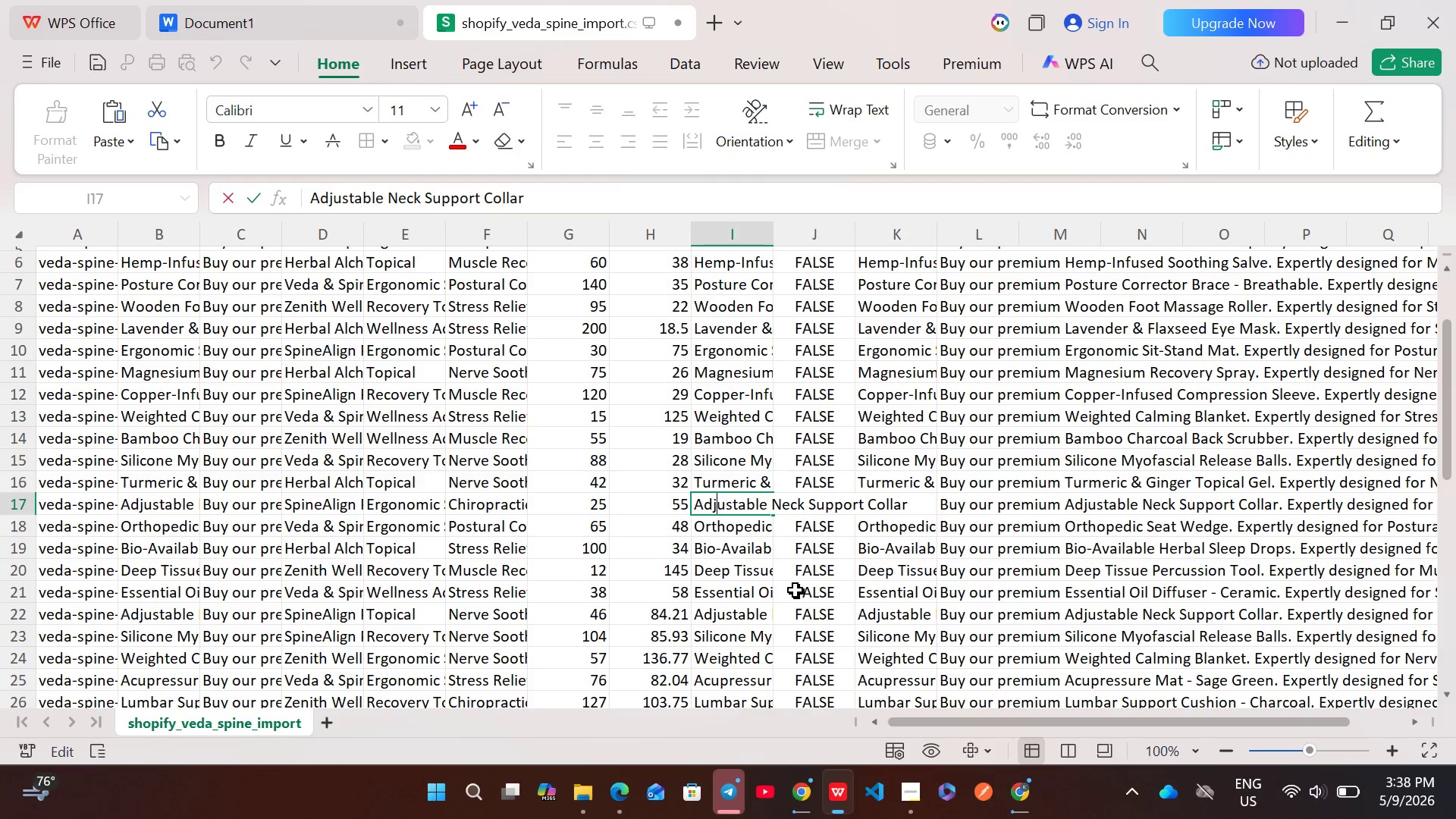 
left_click([798, 778])
 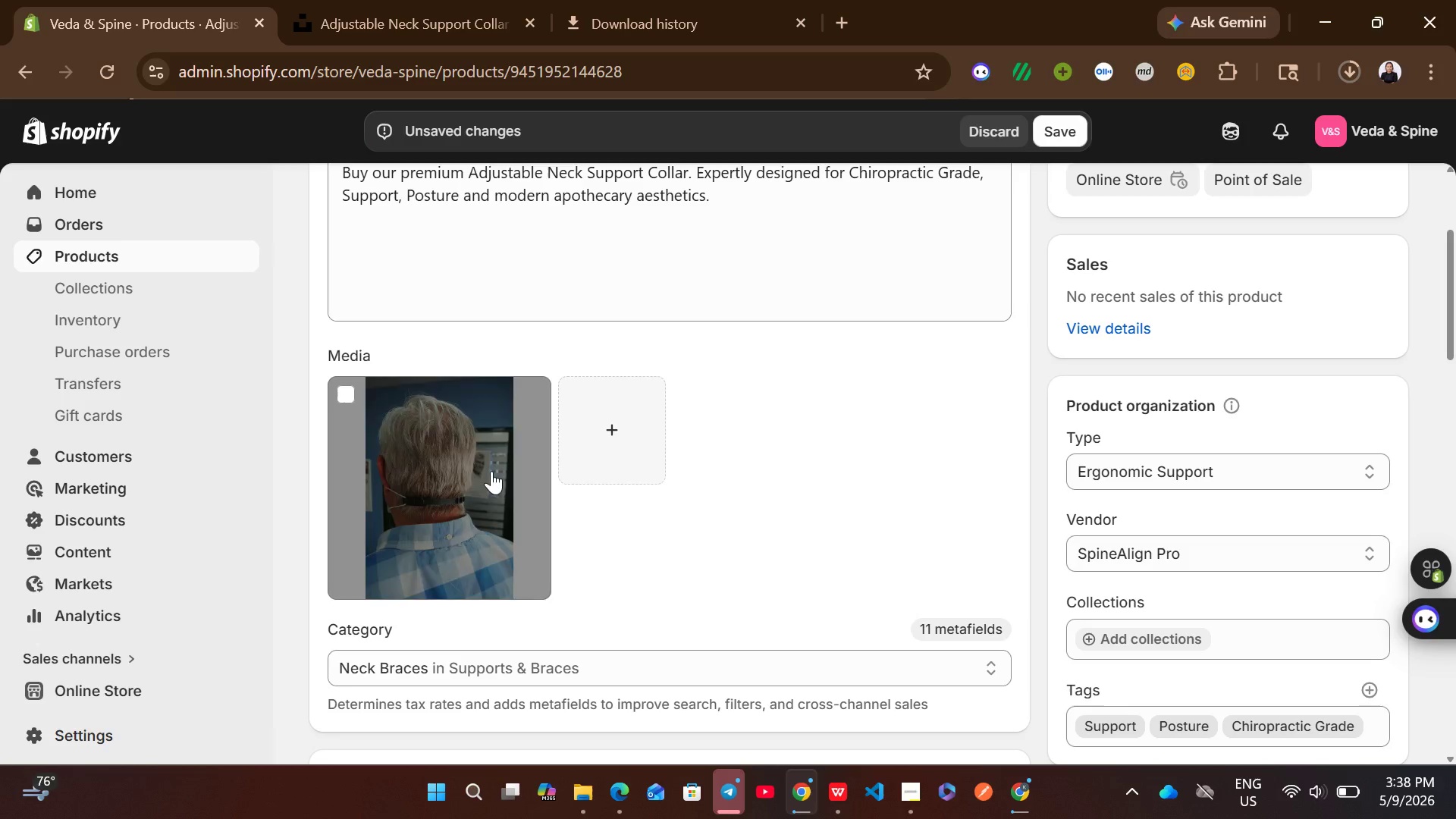 
left_click([485, 480])
 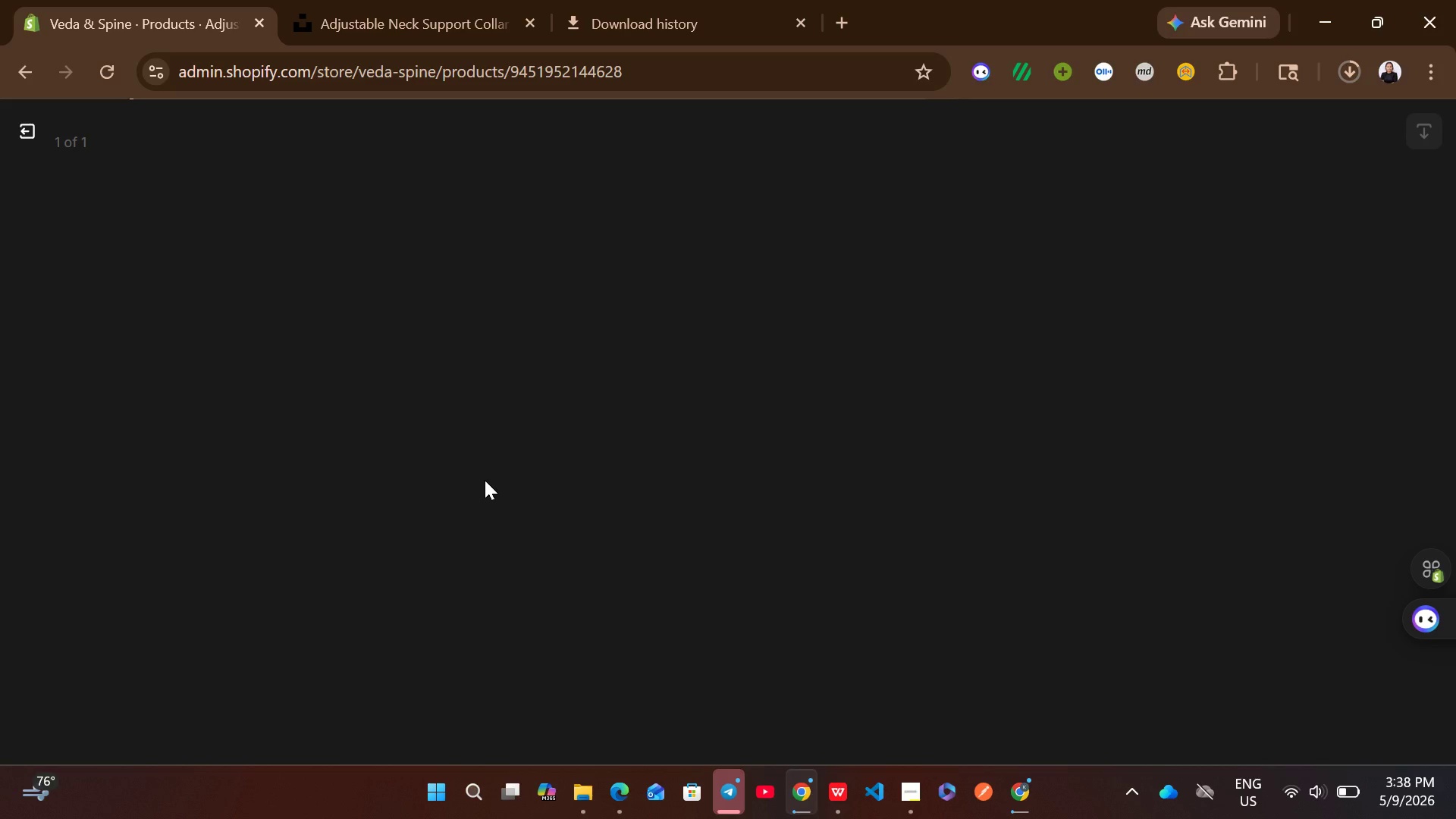 
wait(11.11)
 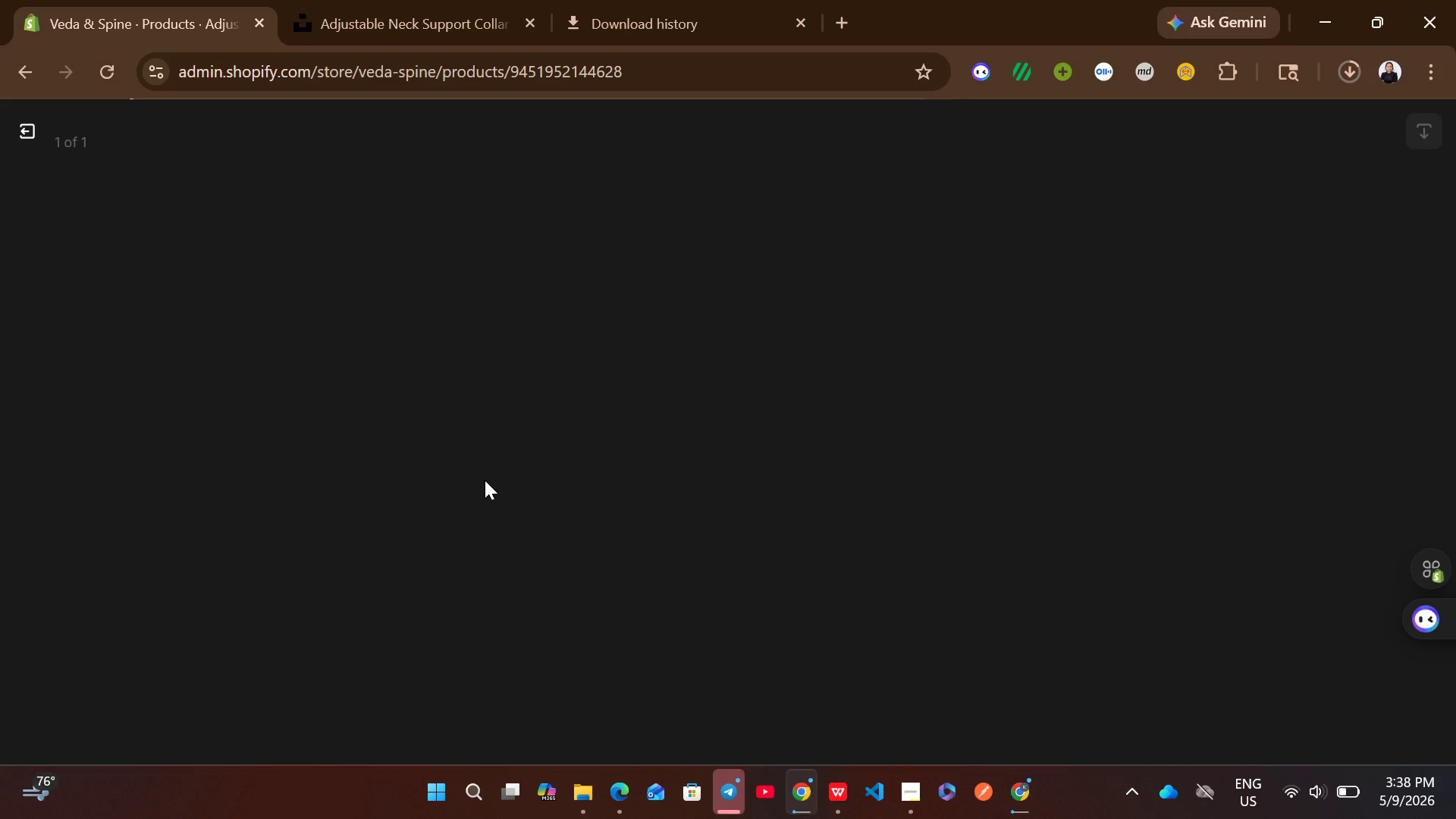 
left_click([1097, 400])
 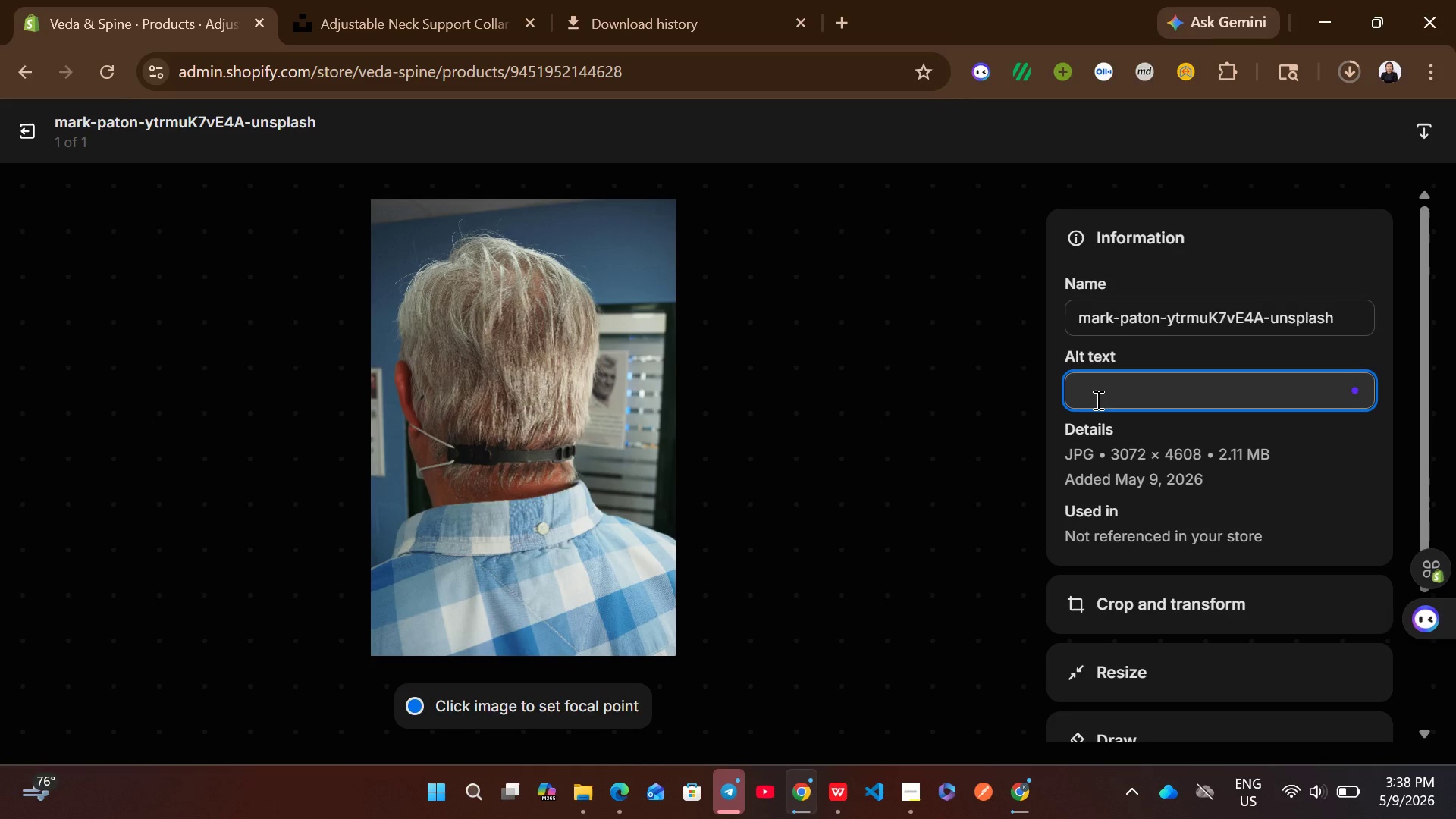 
type(Adh)
key(Backspace)
type(justable neck support collat)
key(Backspace)
type(r)
 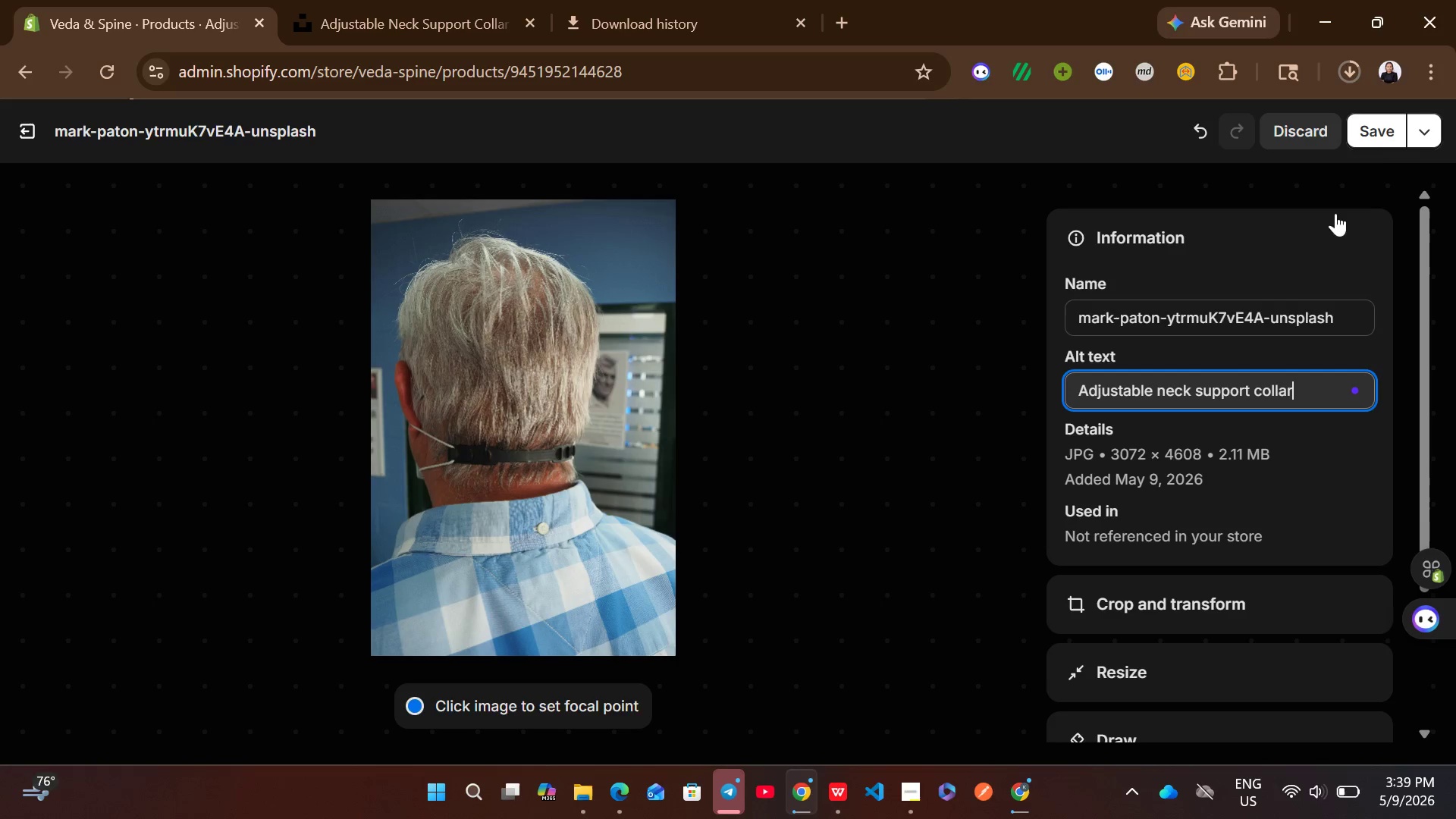 
left_click([1377, 137])
 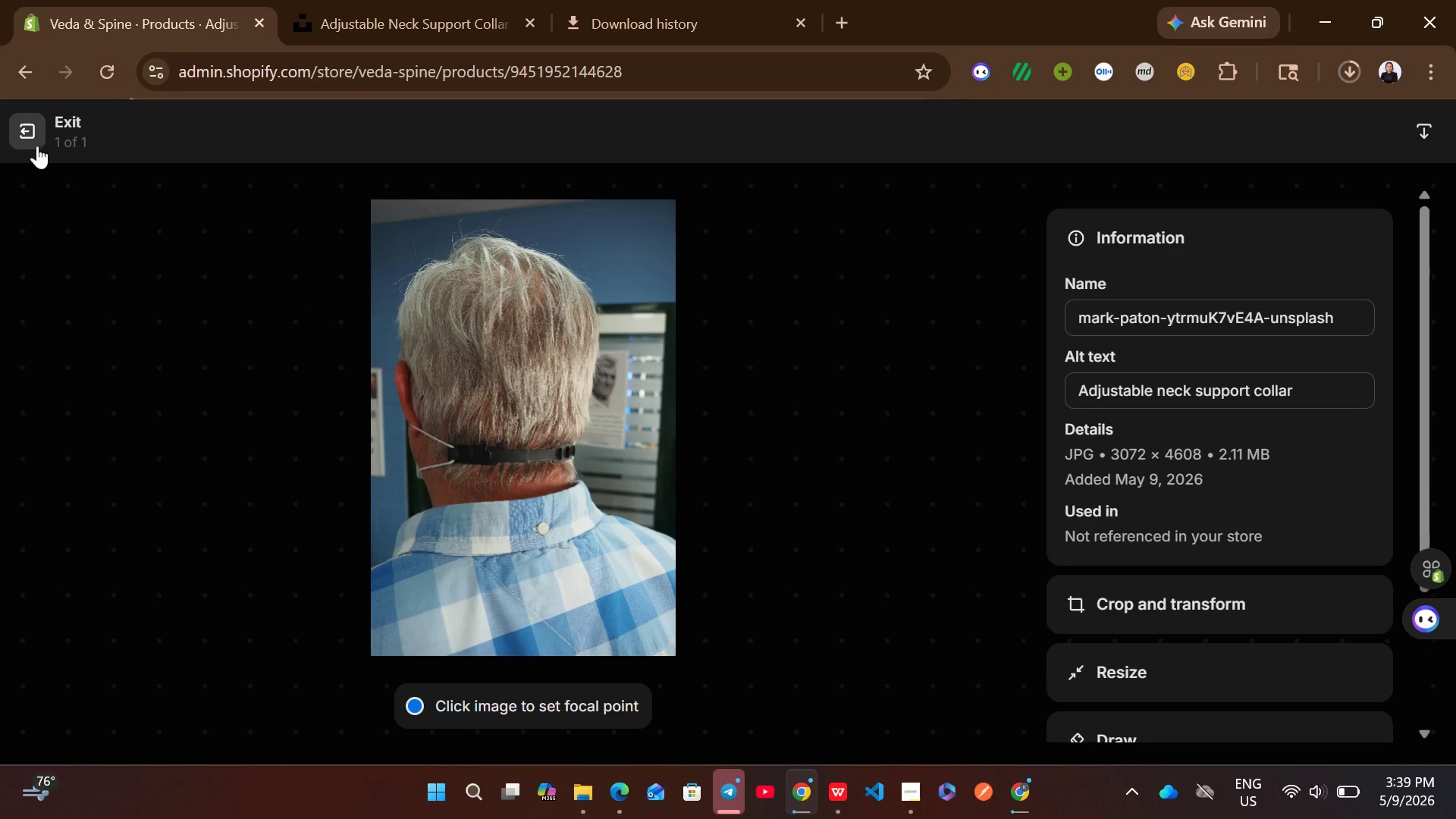 
wait(5.36)
 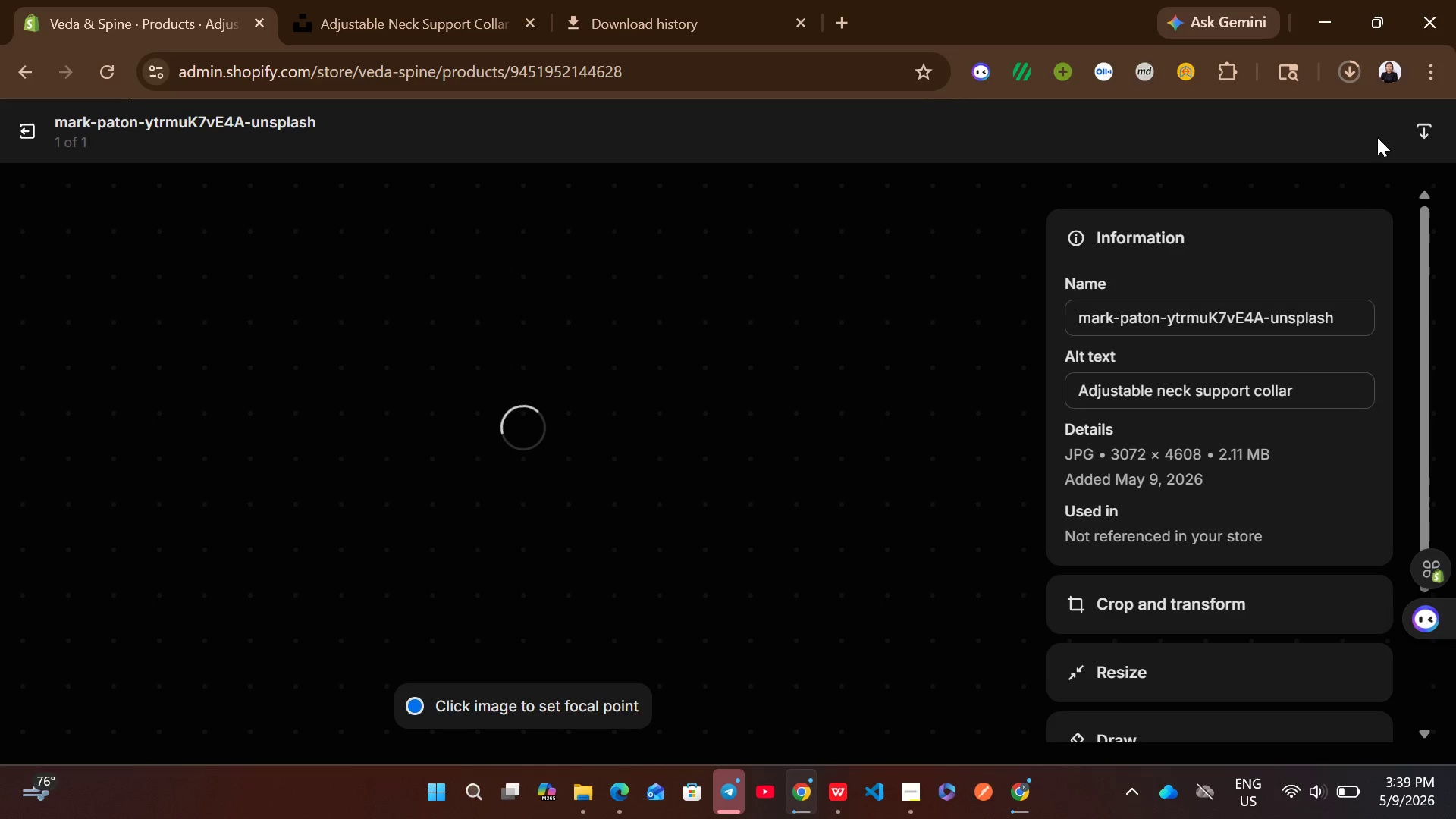 
left_click([34, 143])
 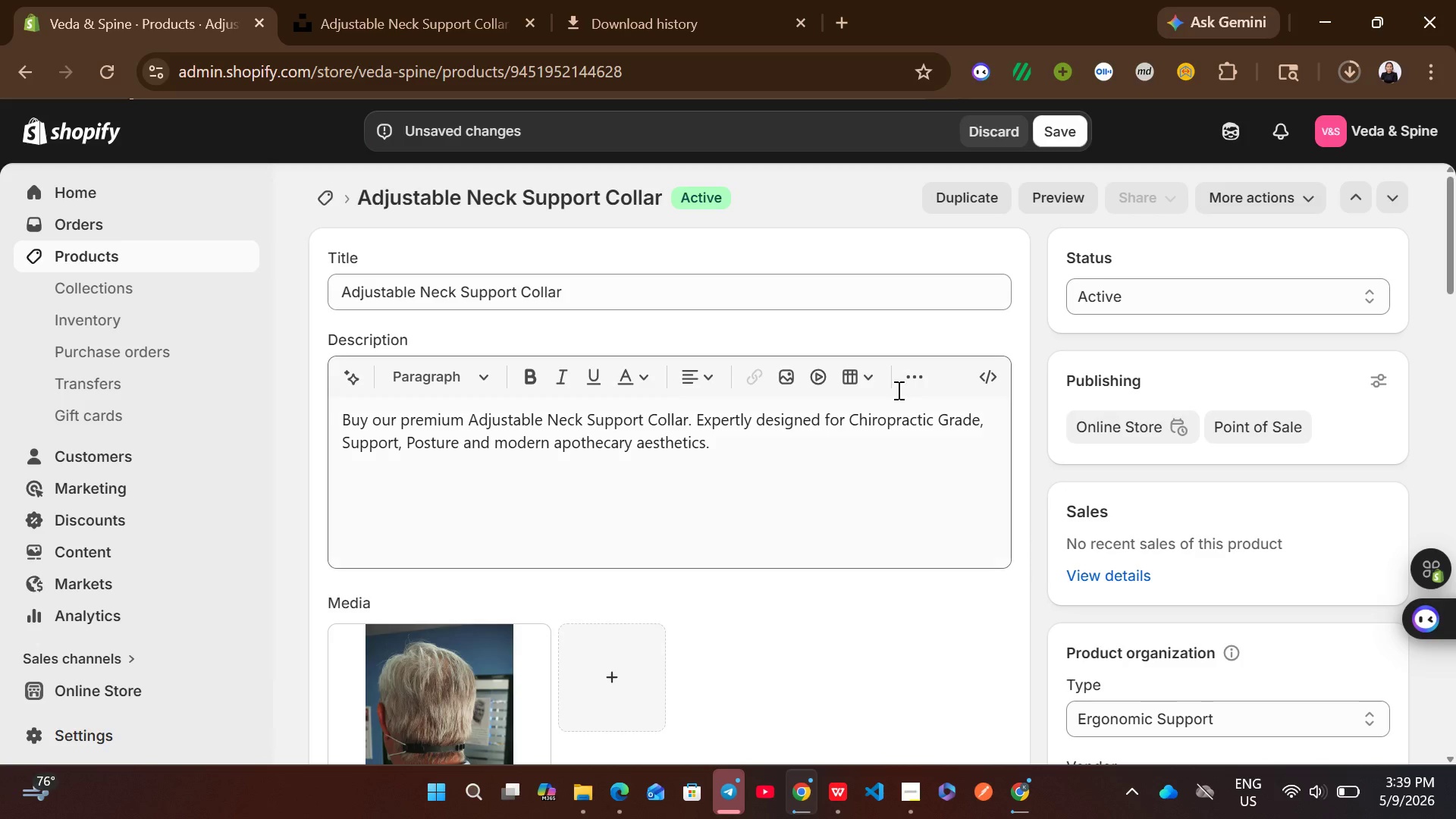 